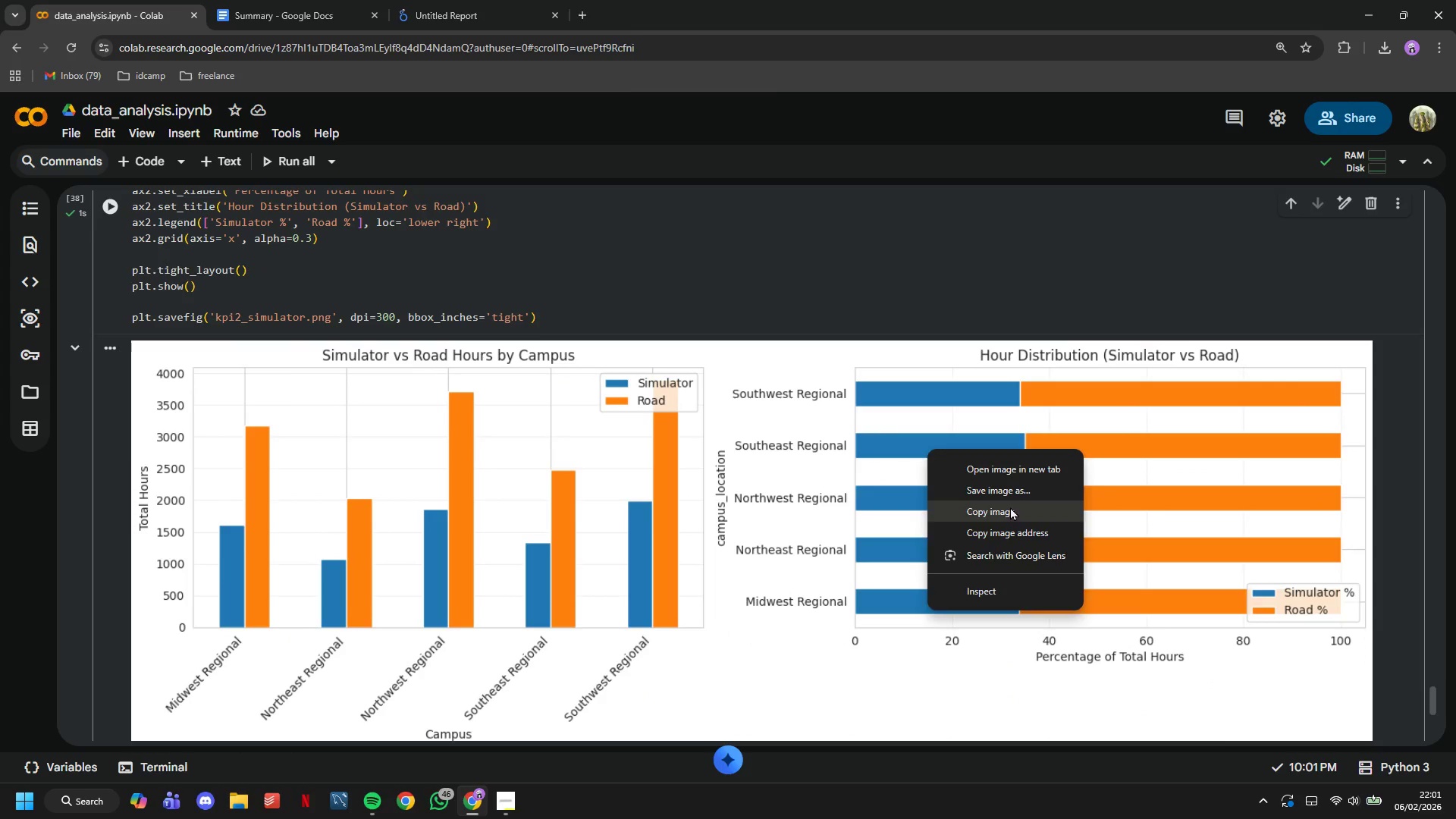 
scroll: coordinate [935, 442], scroll_direction: down, amount: 26.0
 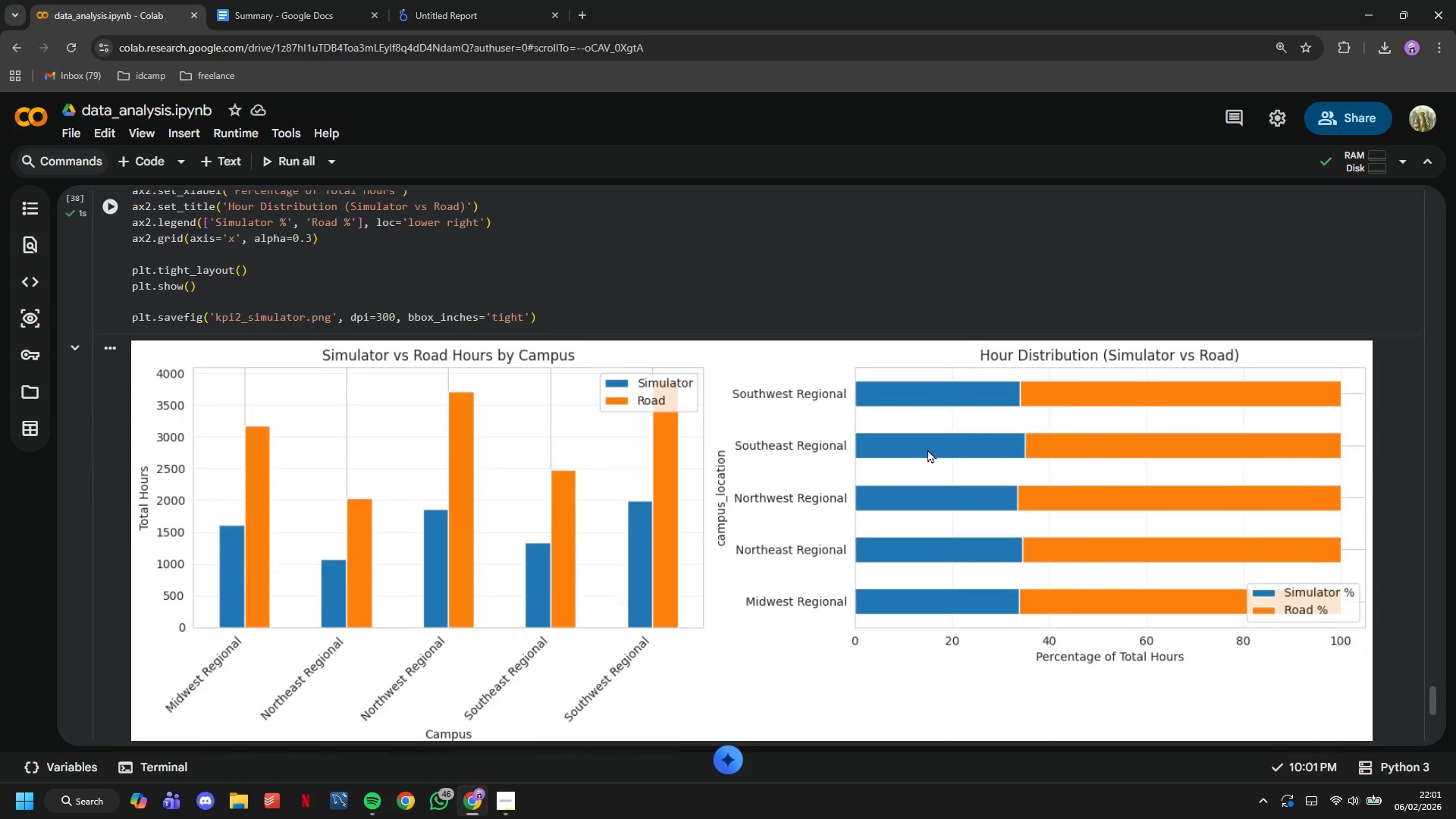 
left_click([1010, 507])
 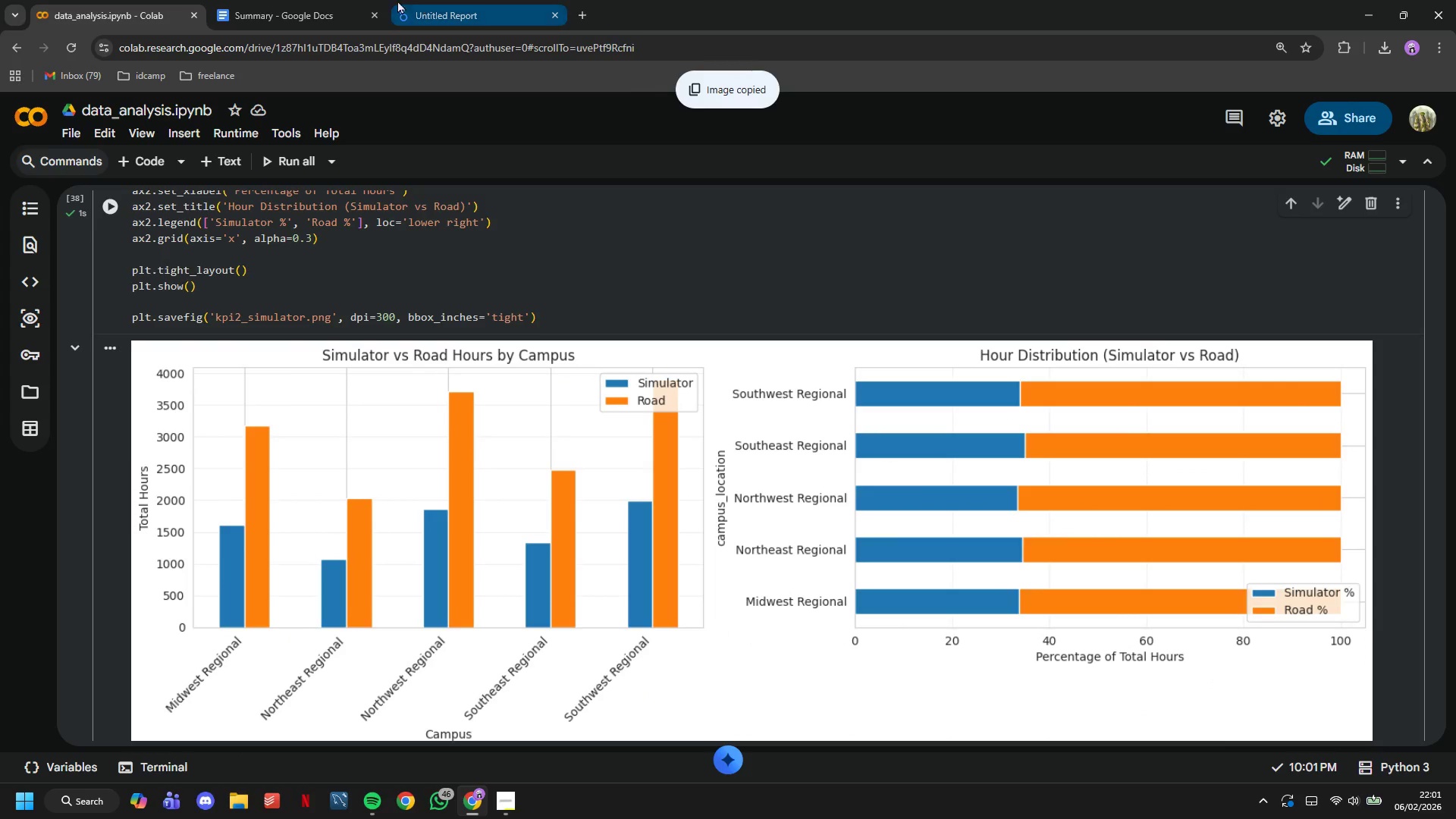 
left_click([351, 0])
 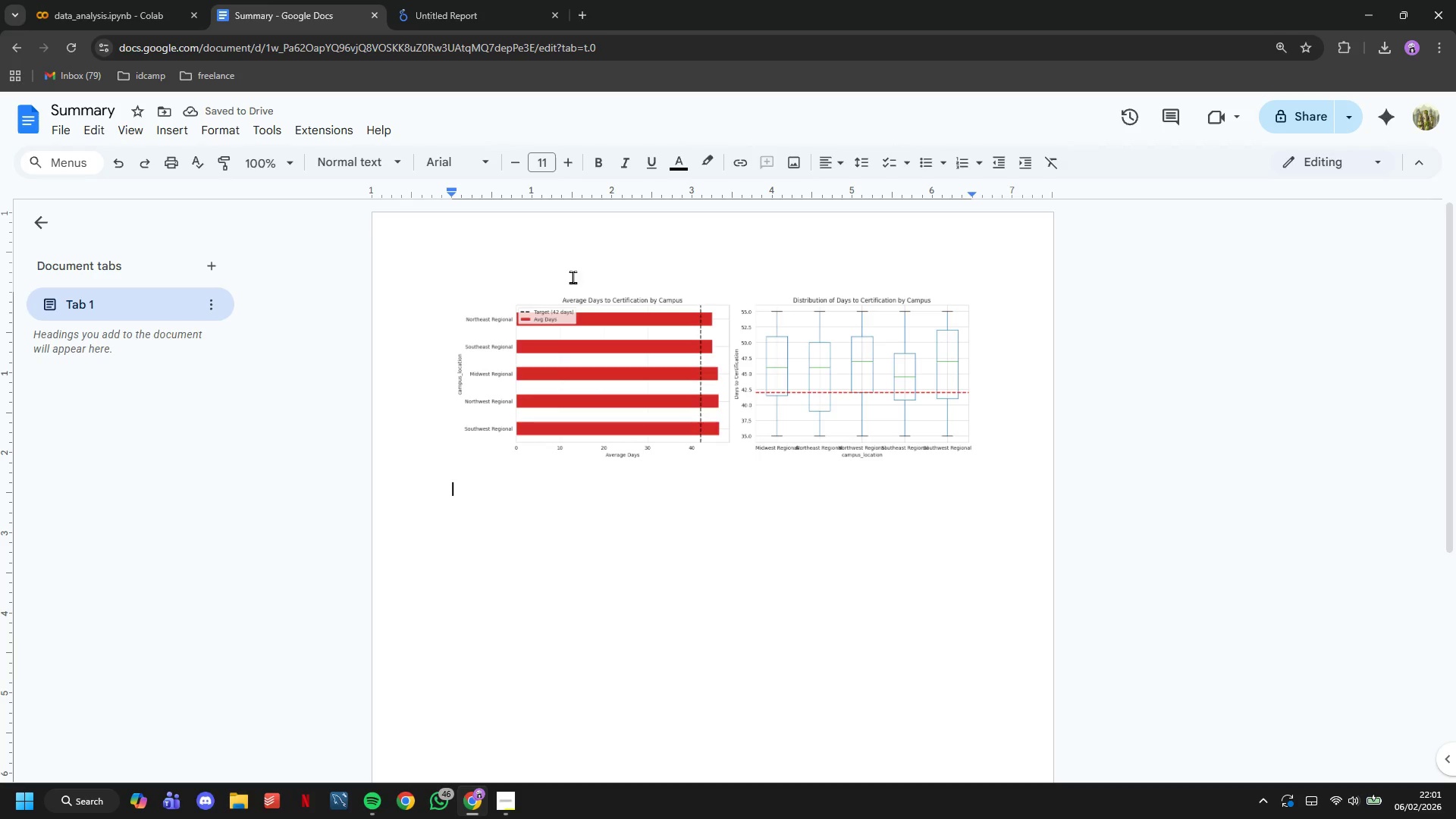 
key(Control+V)
 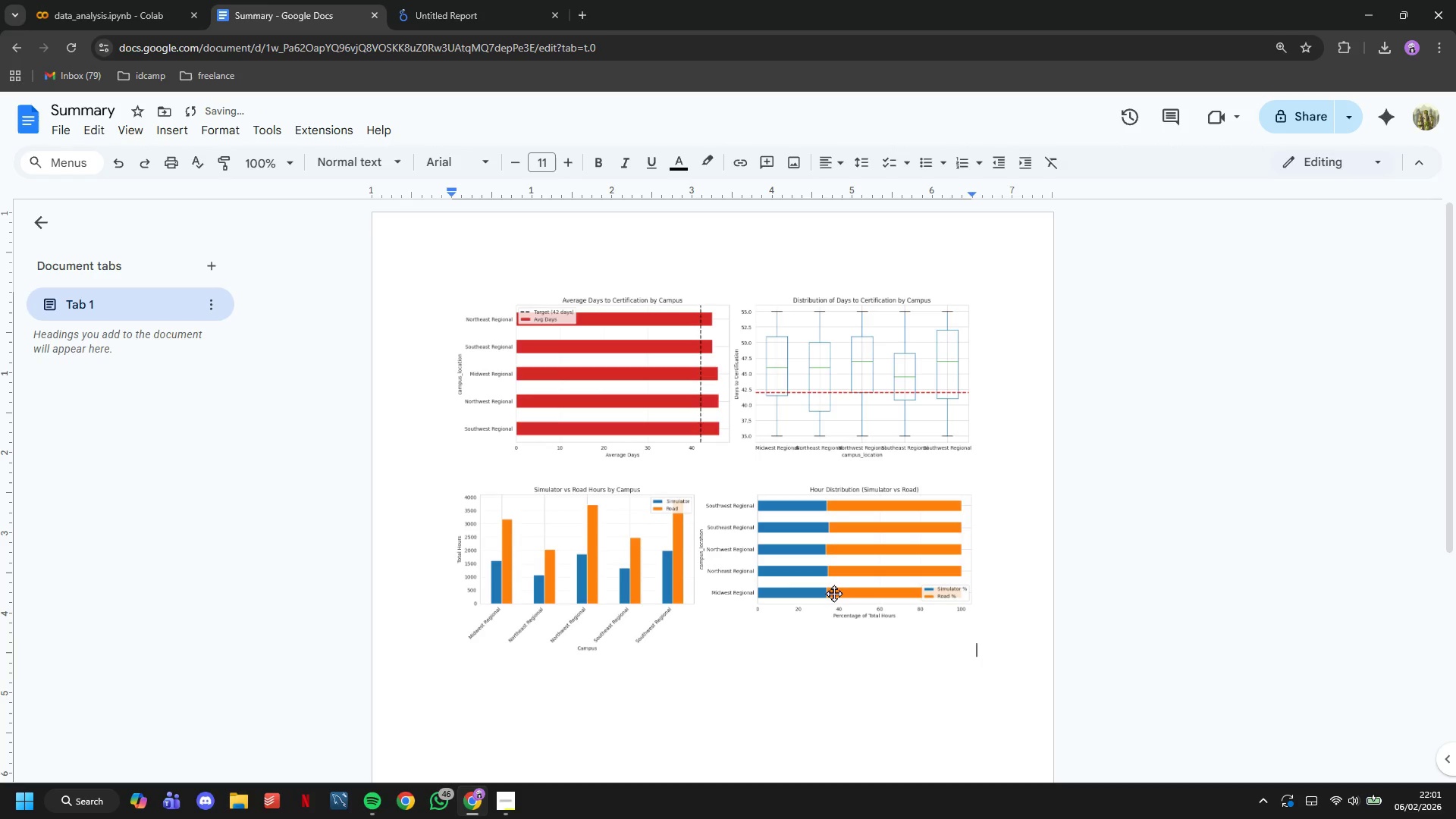 
left_click([66, 0])
 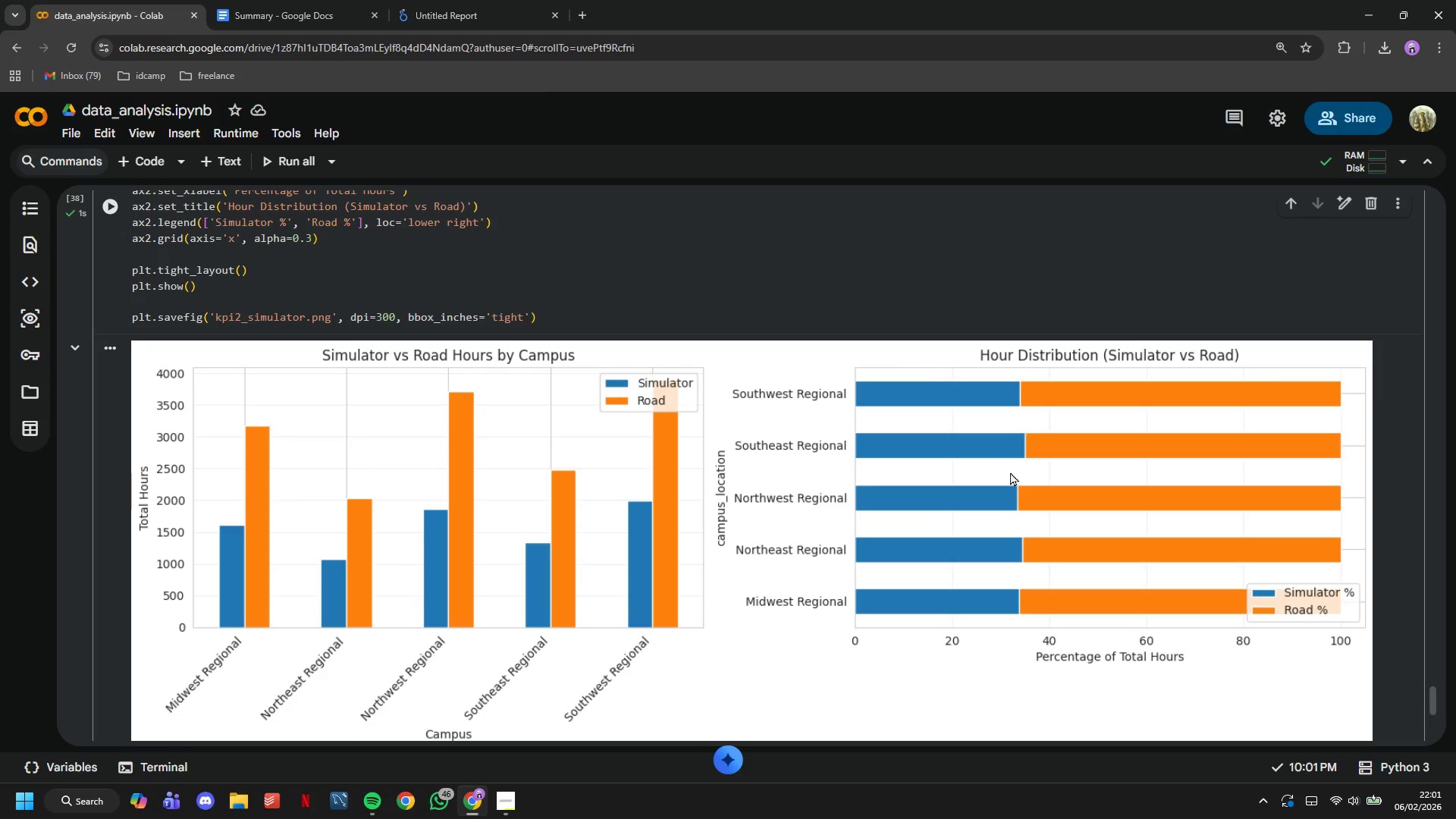 
scroll: coordinate [987, 538], scroll_direction: down, amount: 5.0
 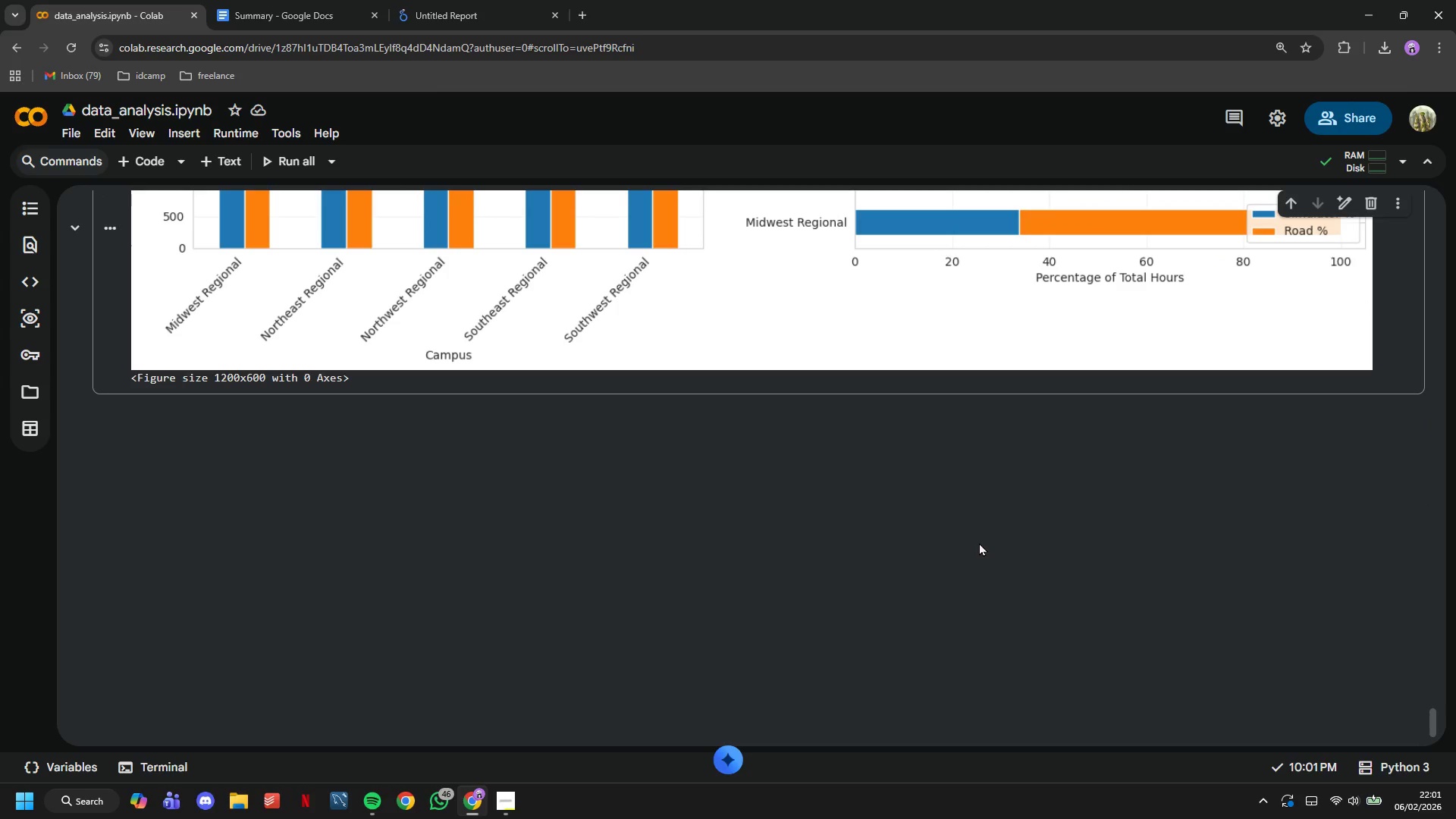 
wait(5.77)
 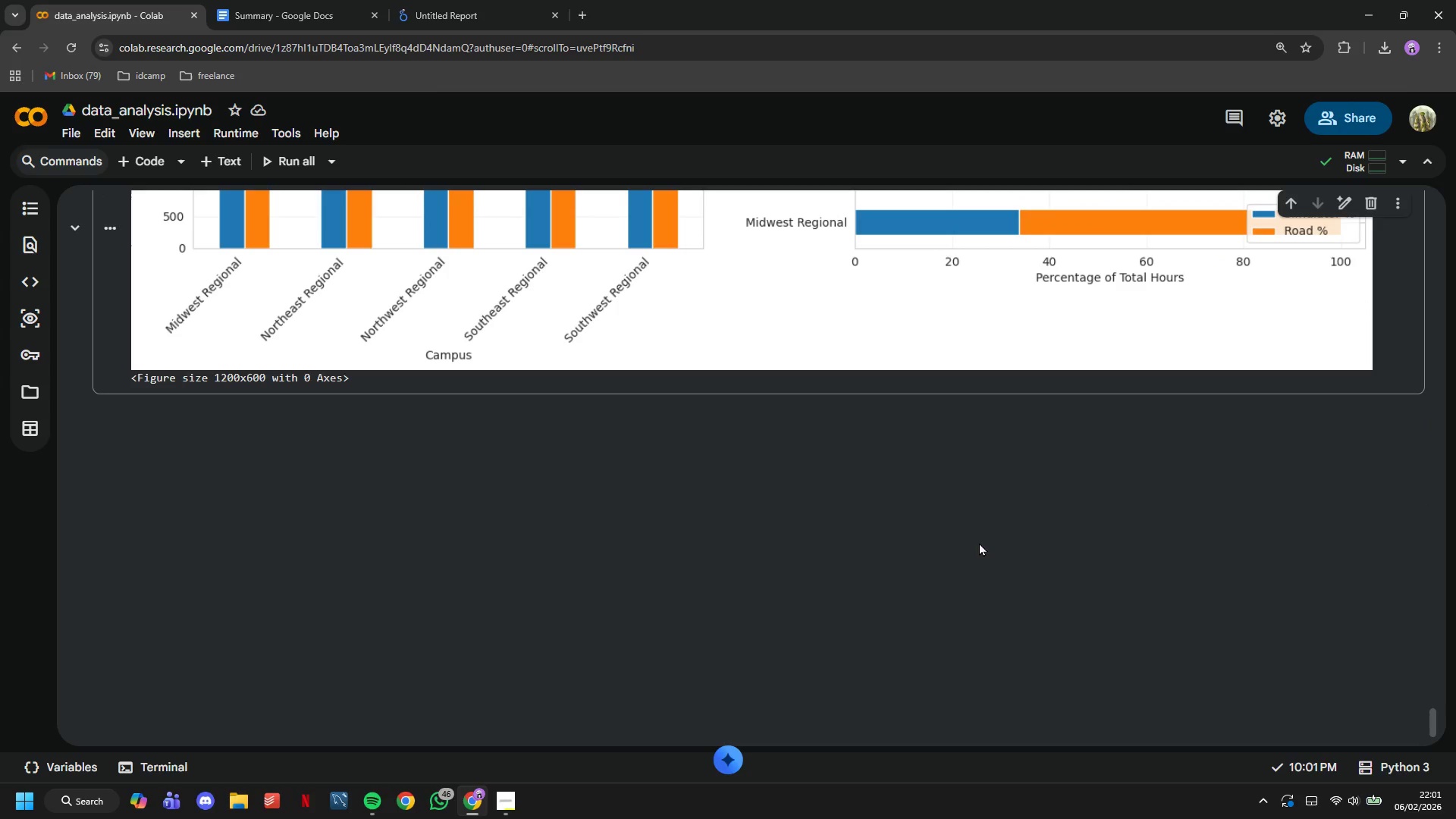 
left_click([508, 802])
 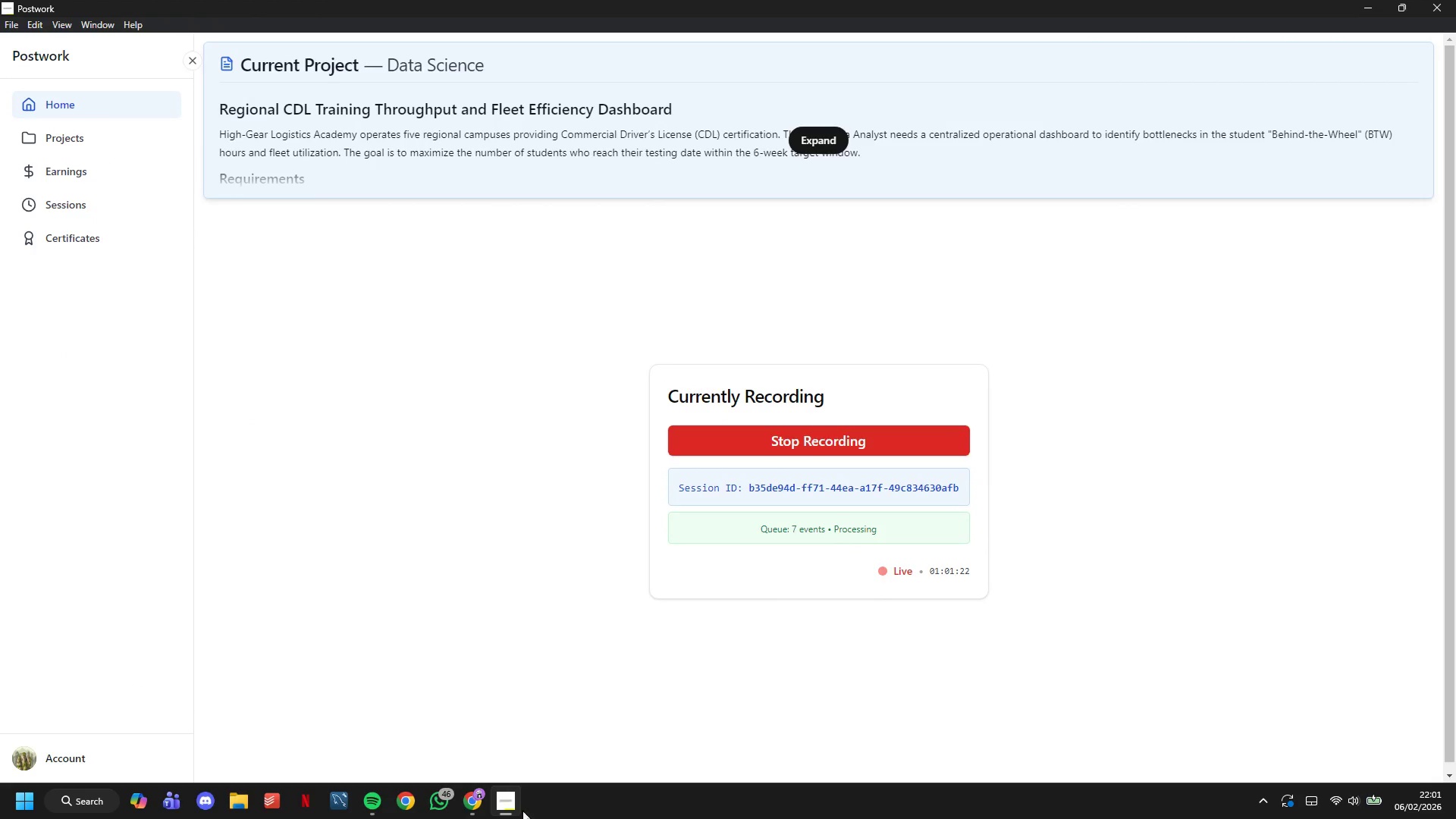 
scroll: coordinate [331, 460], scroll_direction: up, amount: 1.0
 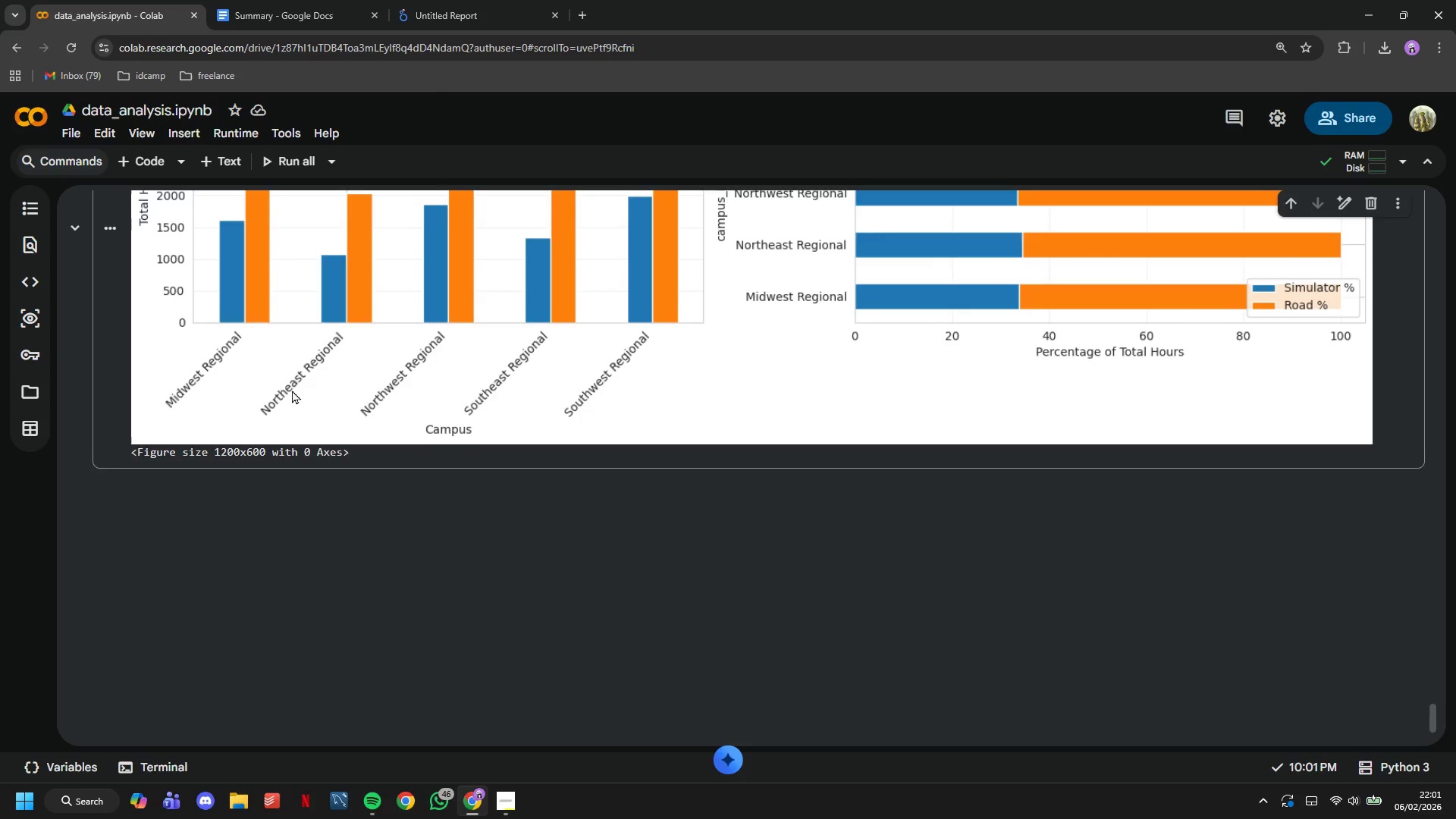 
left_click([291, 359])
 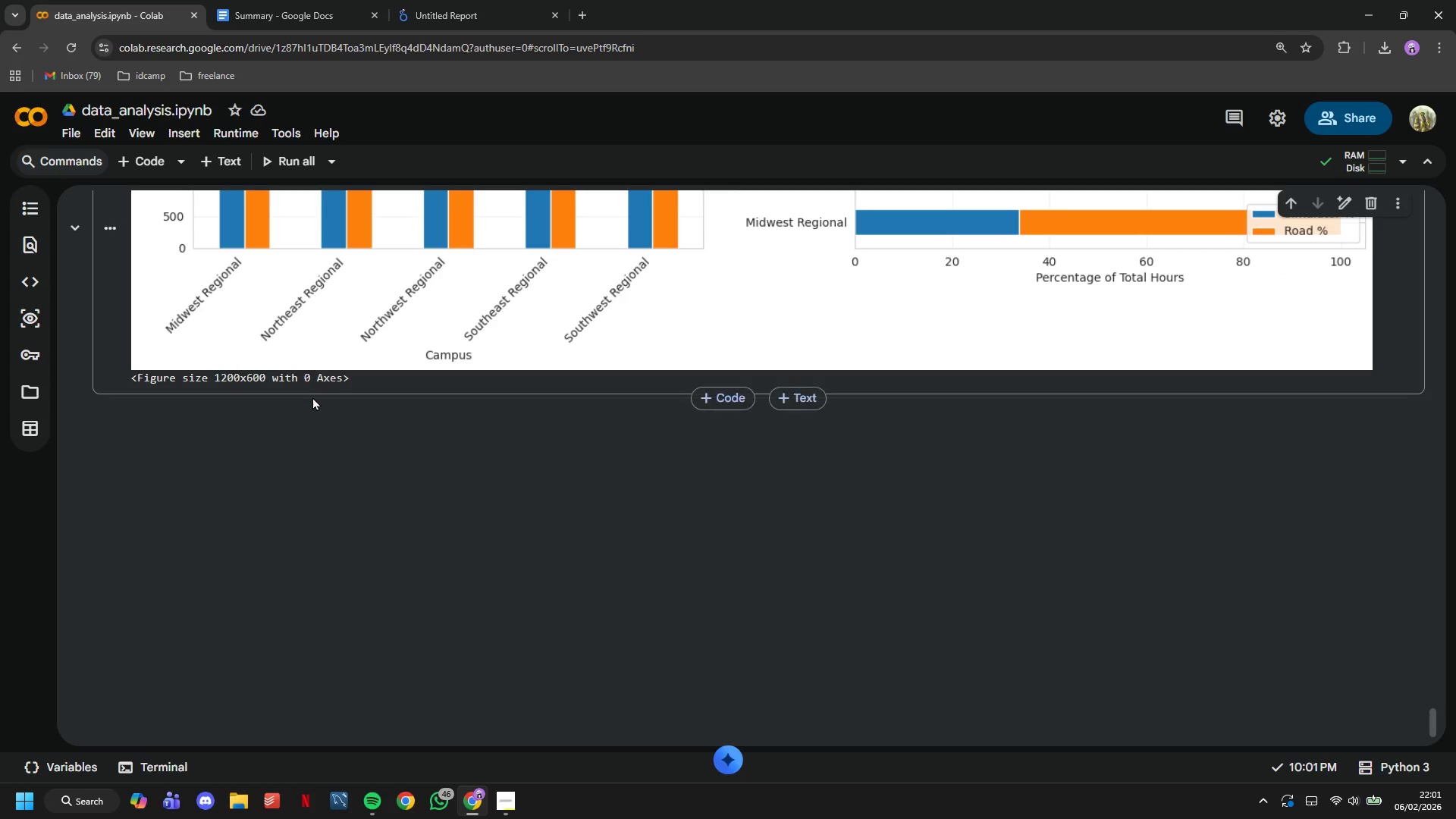 
scroll: coordinate [292, 390], scroll_direction: down, amount: 1.0
 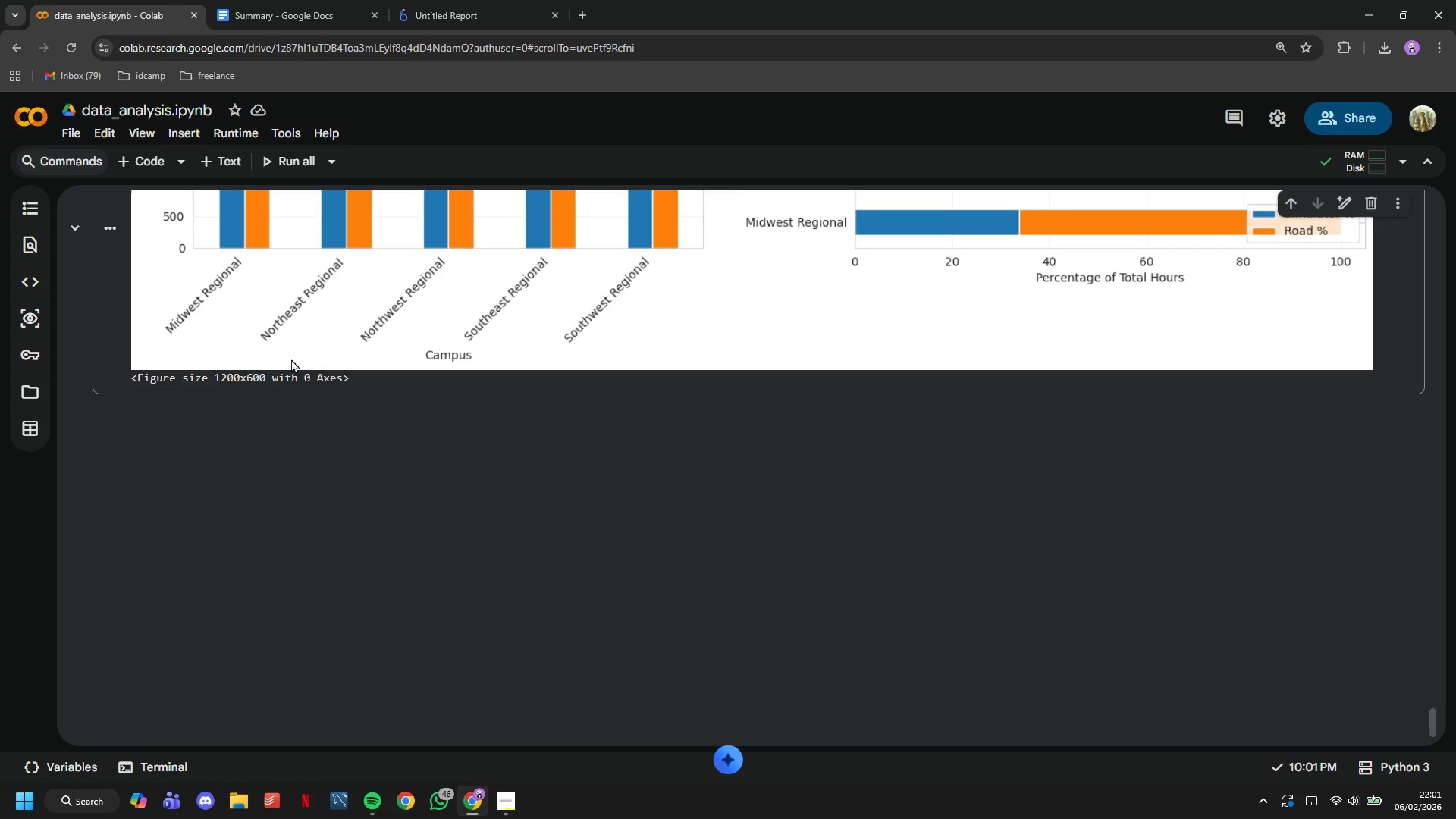 
left_click([275, 0])
 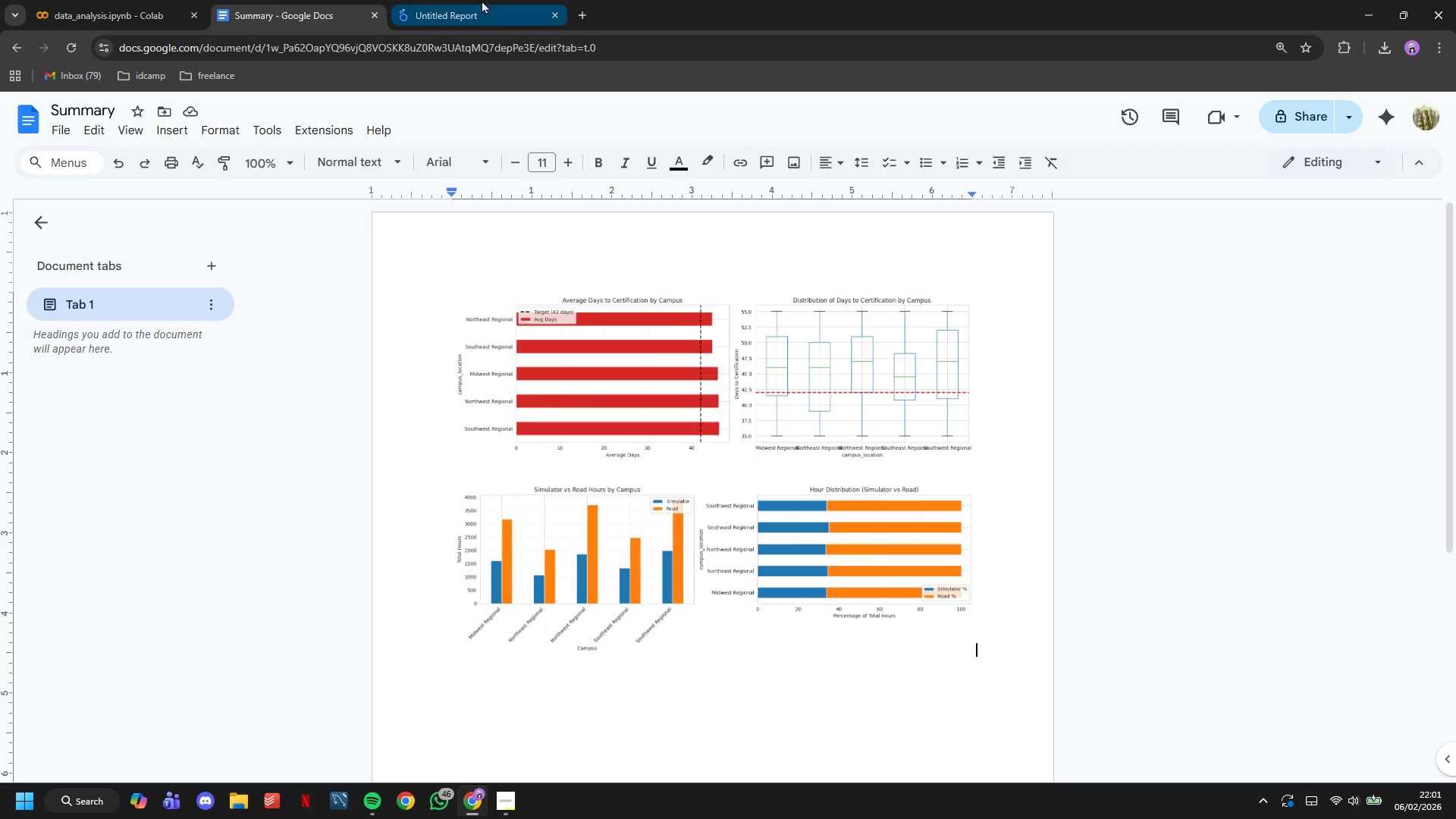 
left_click([482, 0])
 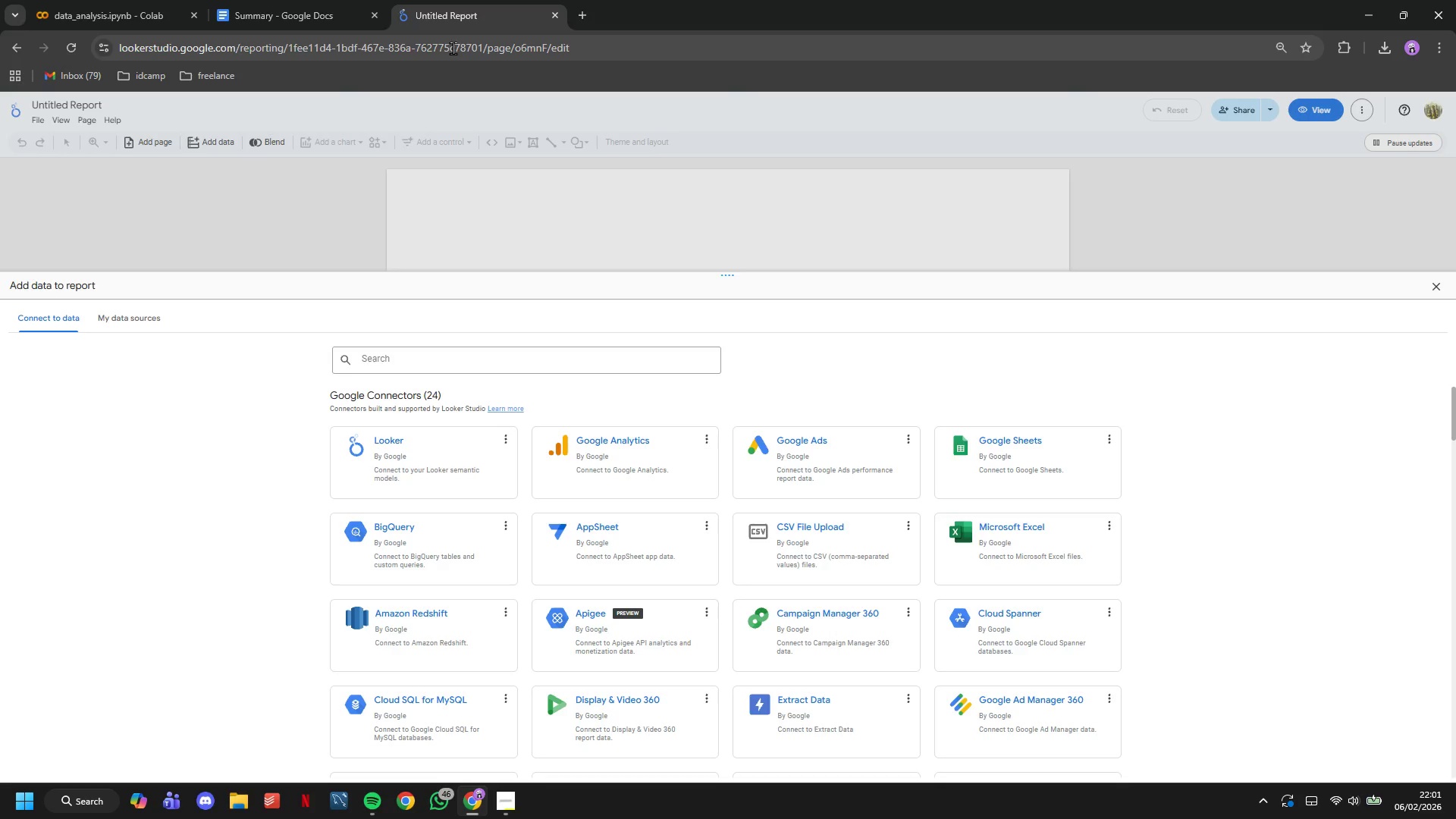 
left_click([137, 0])
 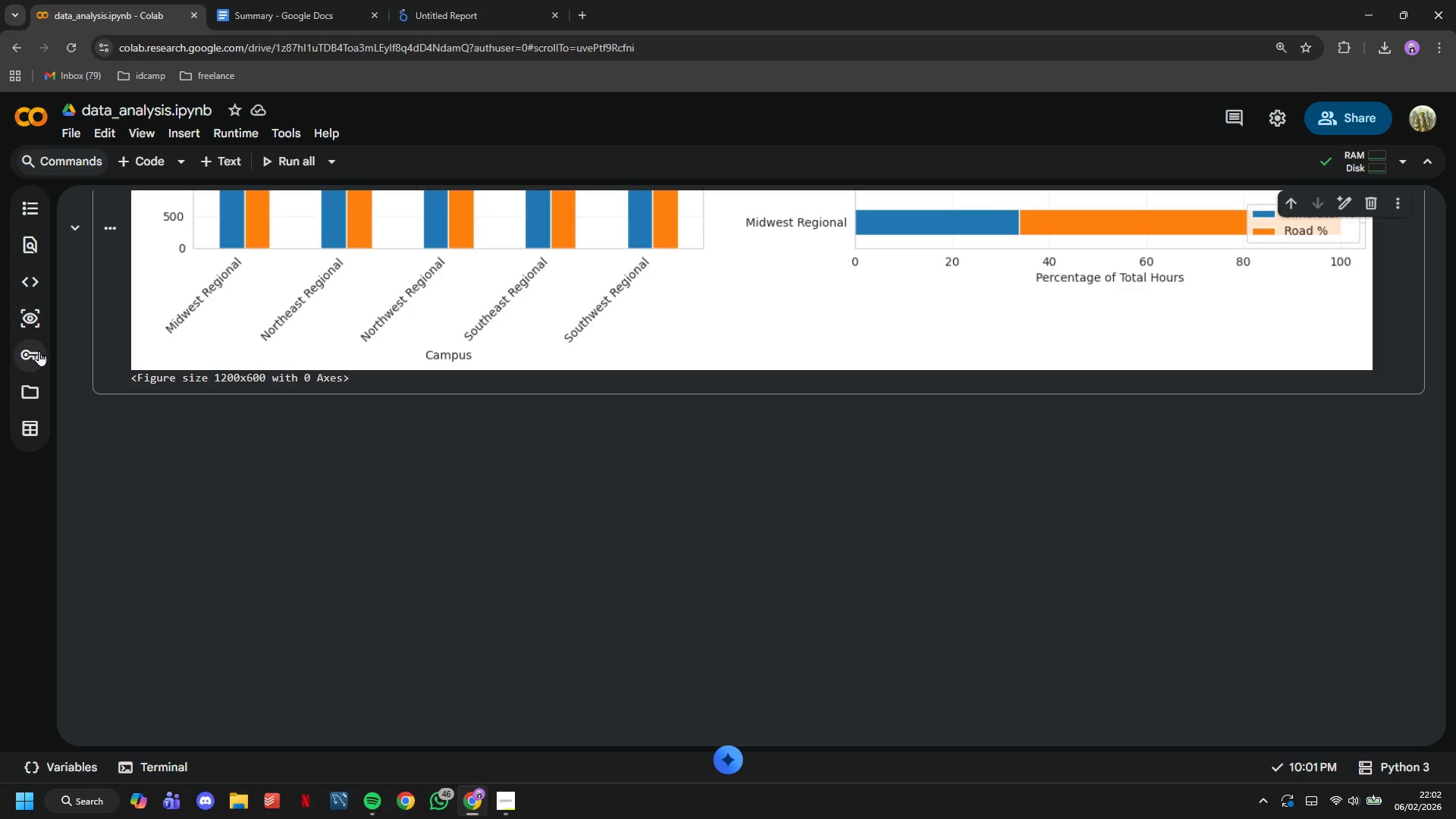 
left_click([36, 380])
 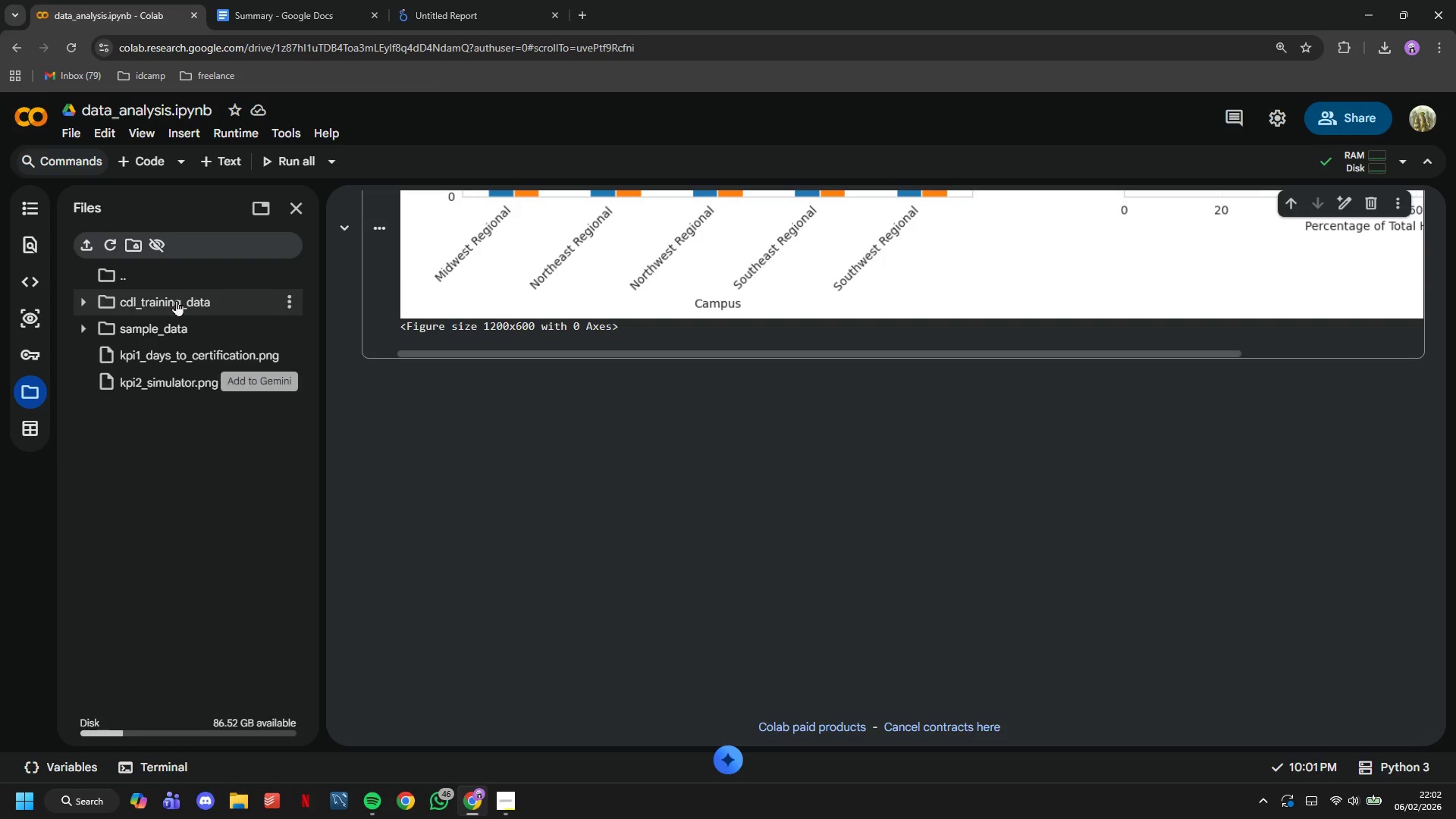 
left_click([83, 301])
 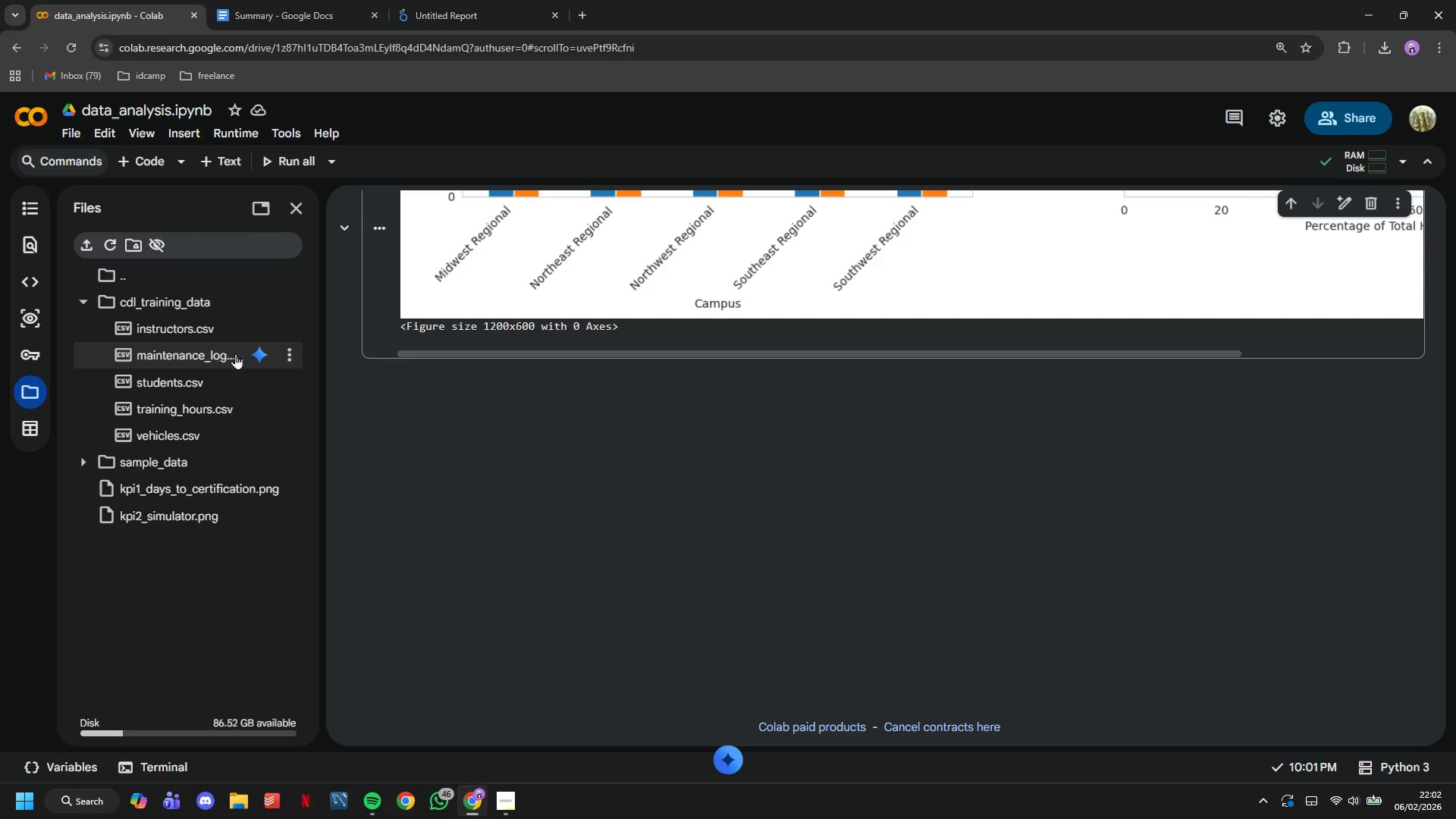 
mouse_move([258, 376])
 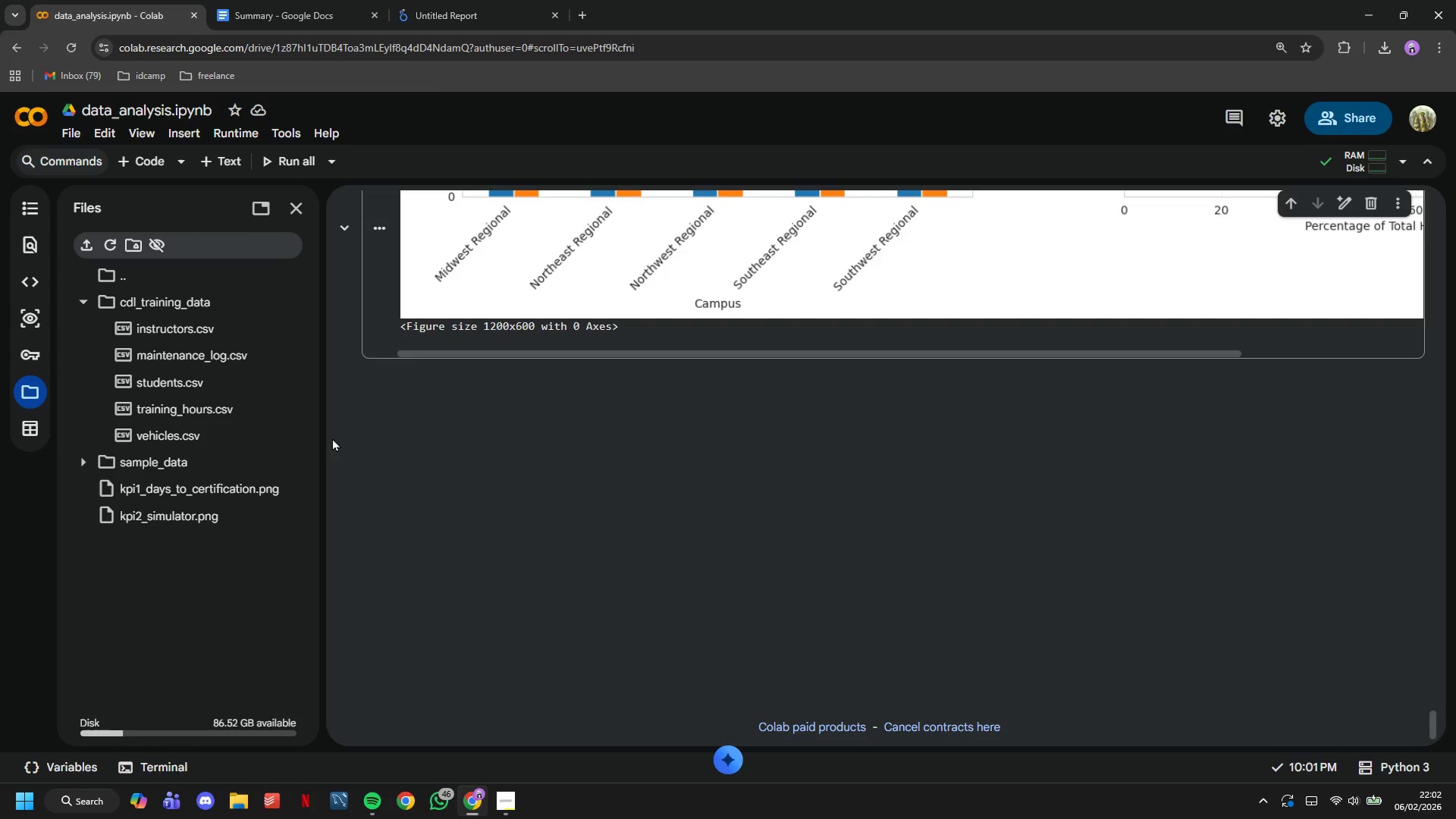 
mouse_move([301, 403])
 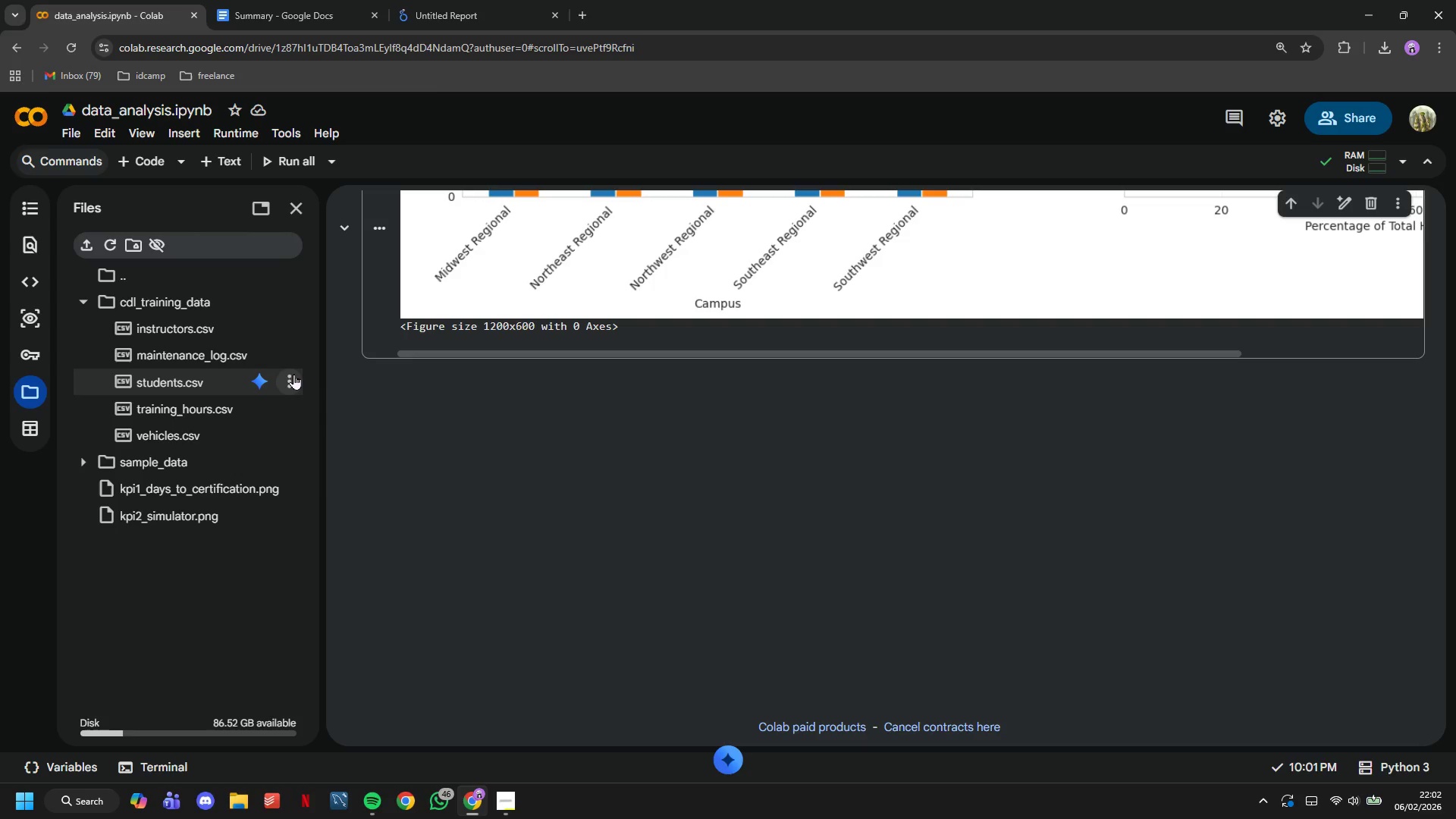 
left_click([293, 374])
 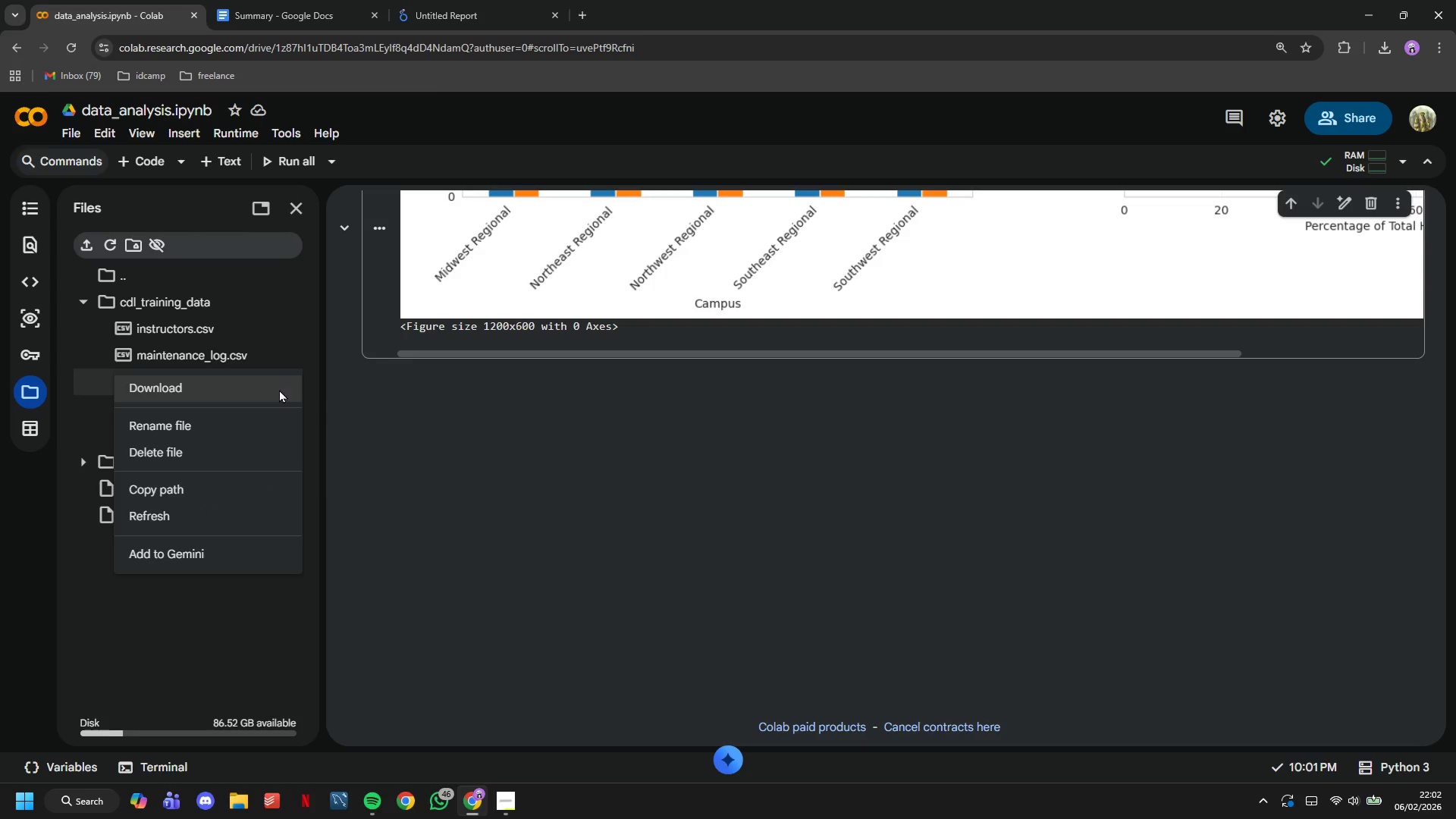 
left_click([279, 389])
 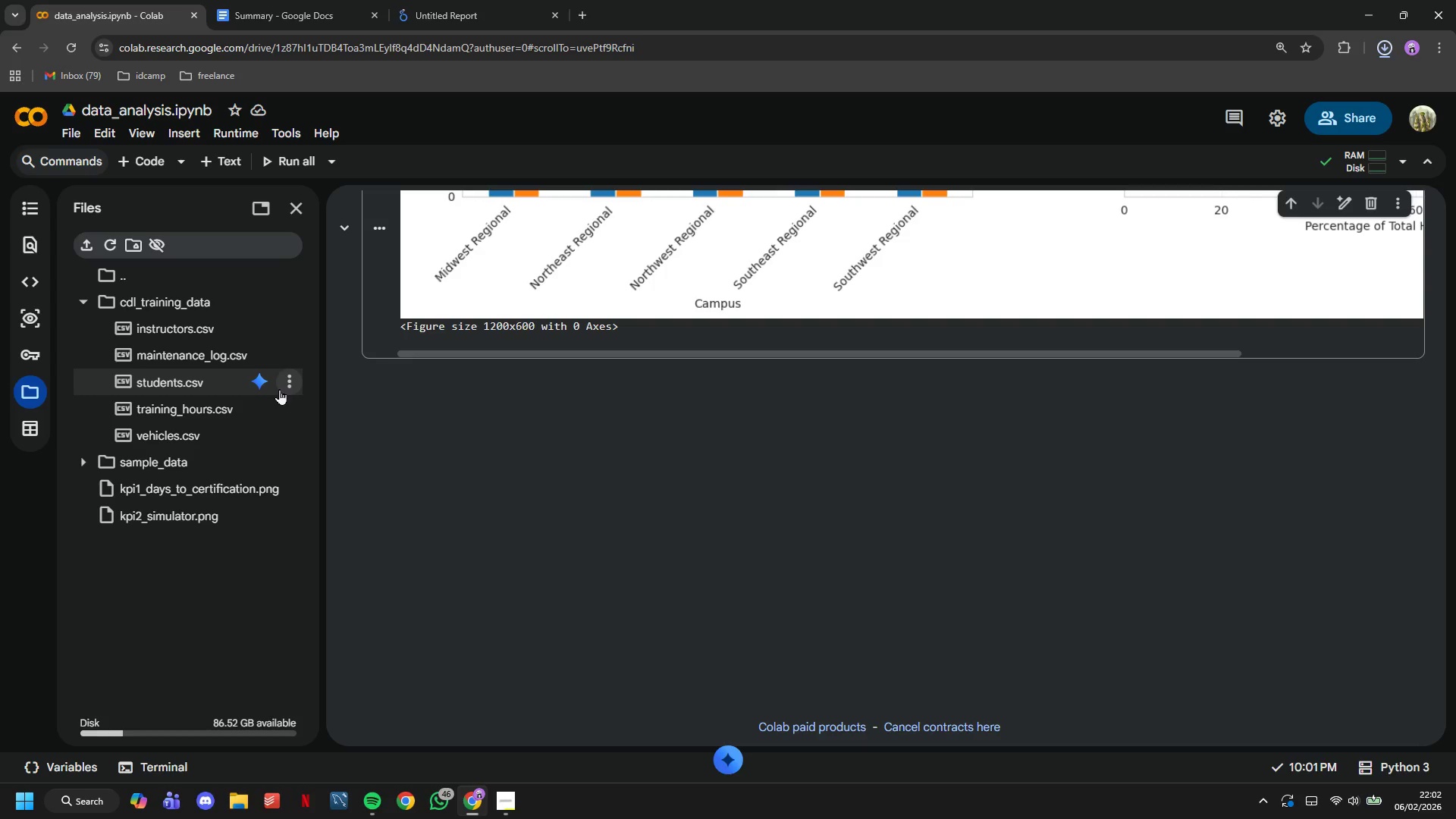 
left_click([498, 0])
 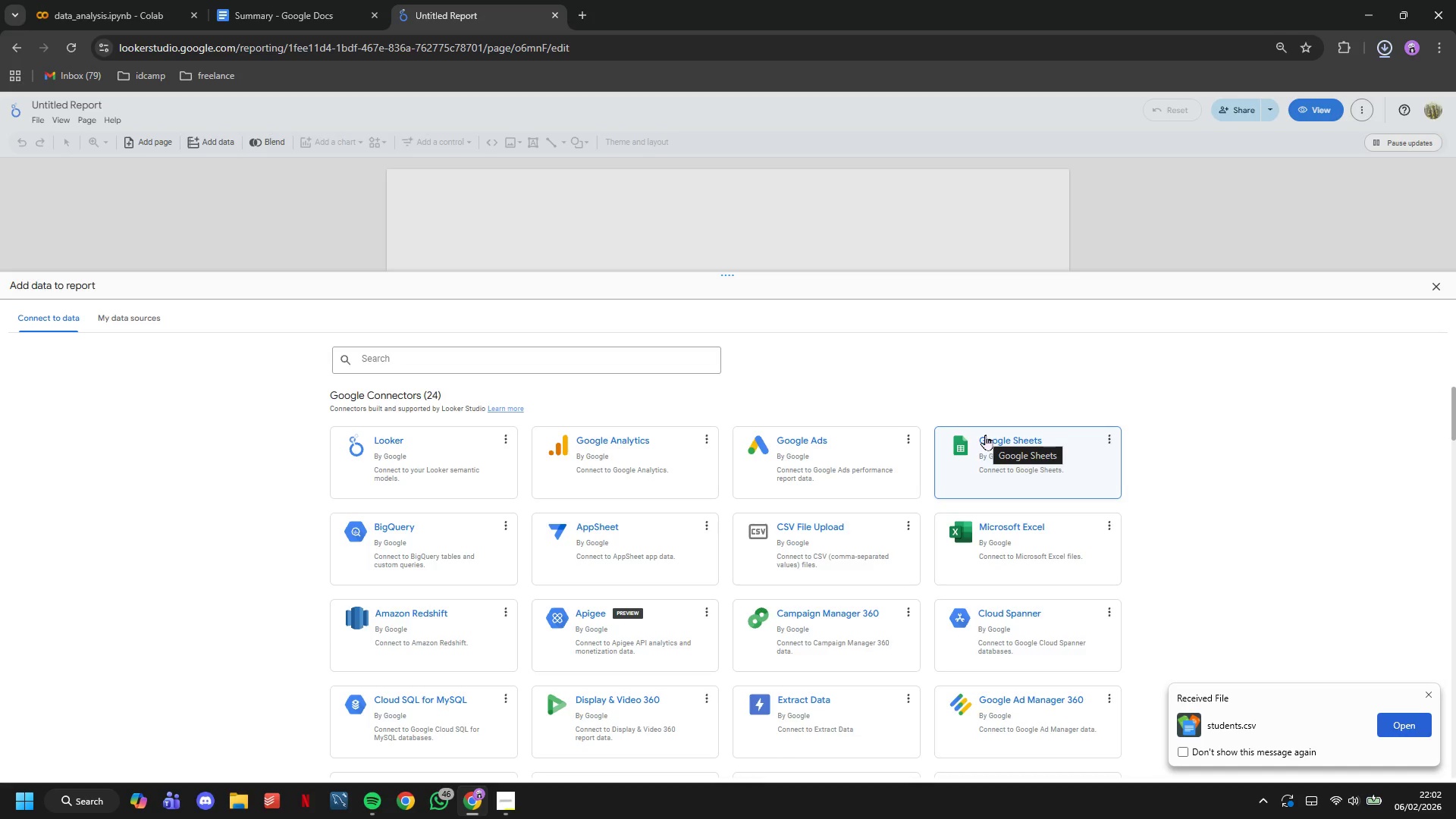 
left_click([990, 448])
 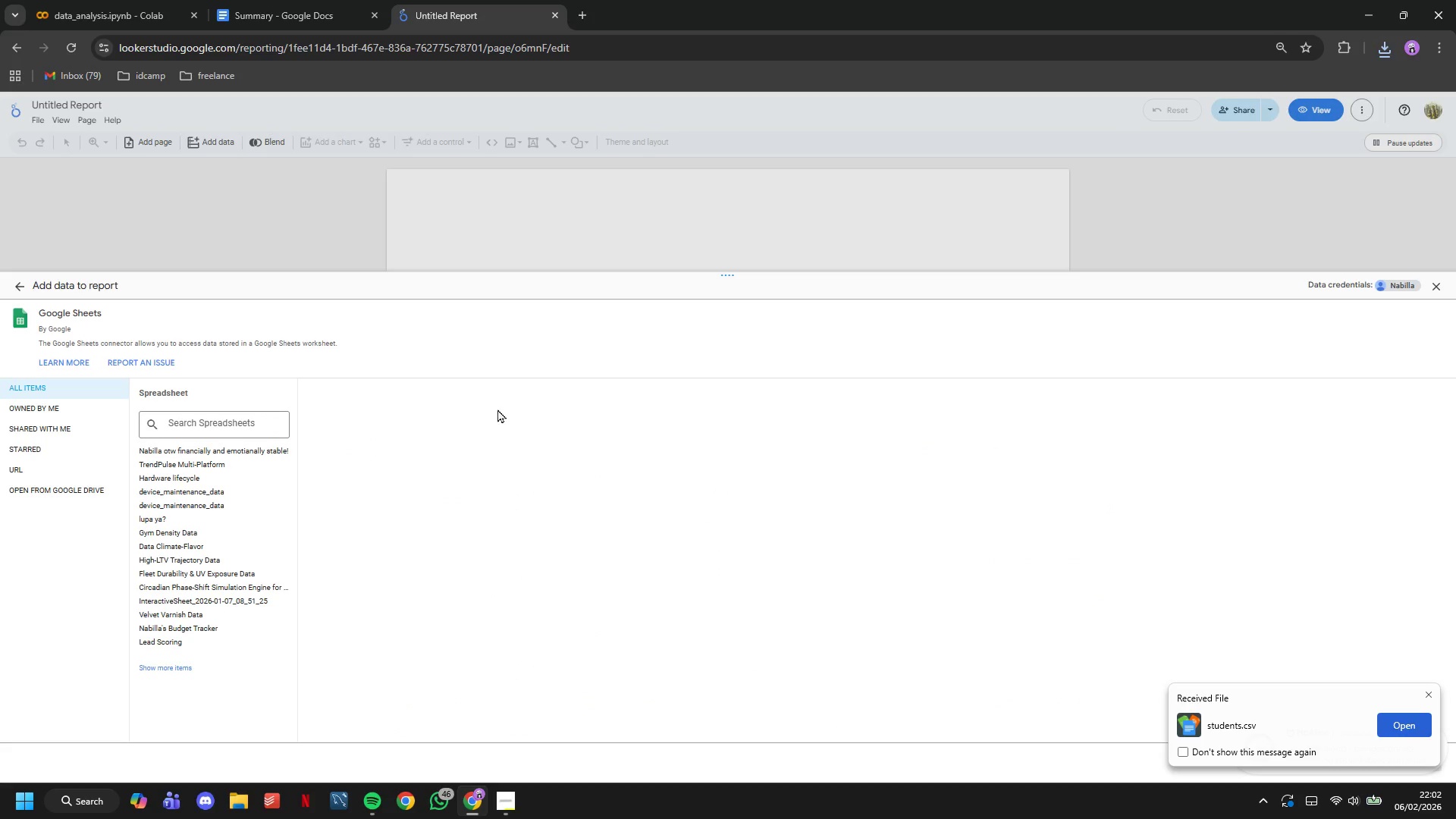 
mouse_move([214, 534])
 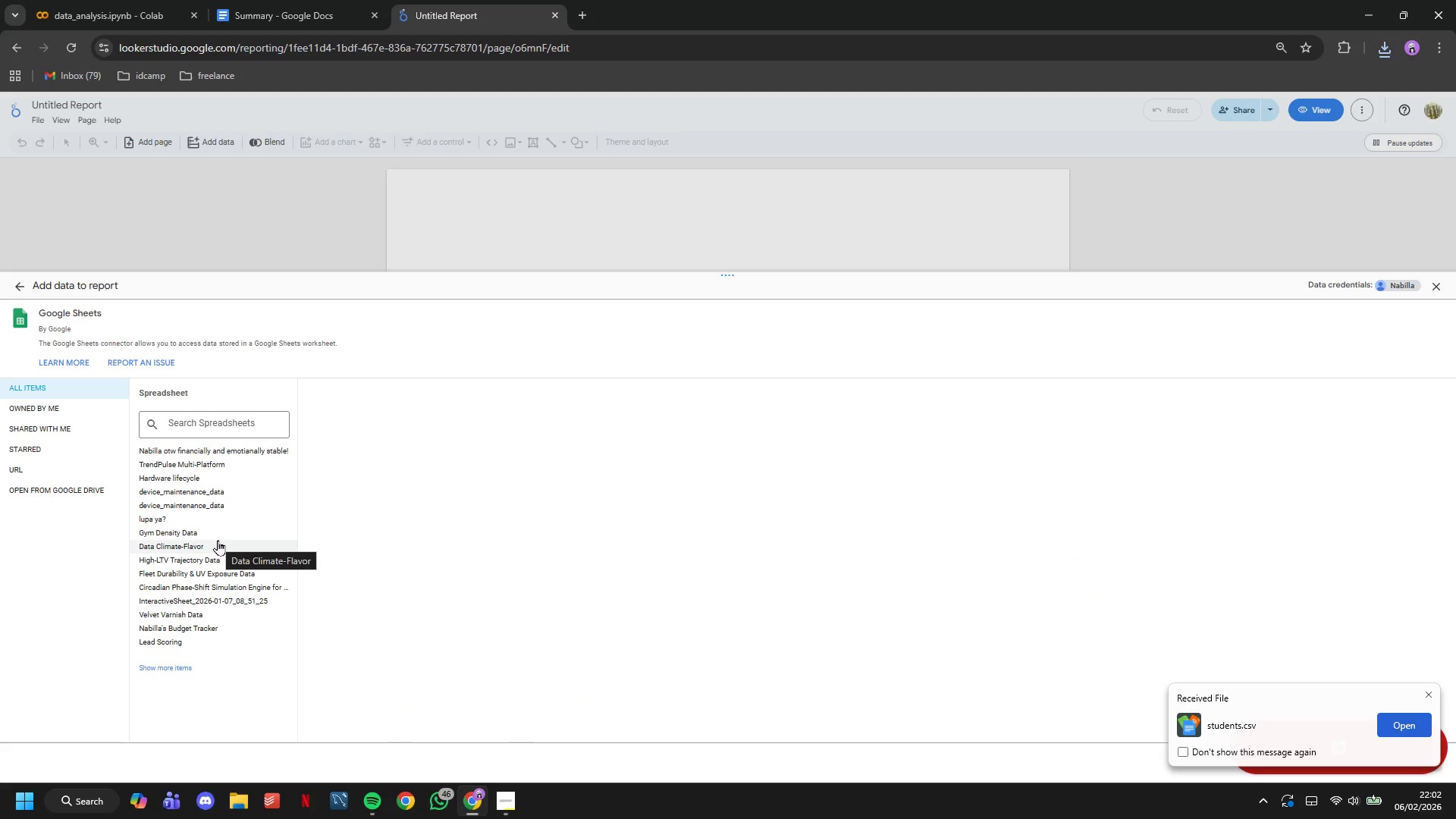 
left_click([17, 287])
 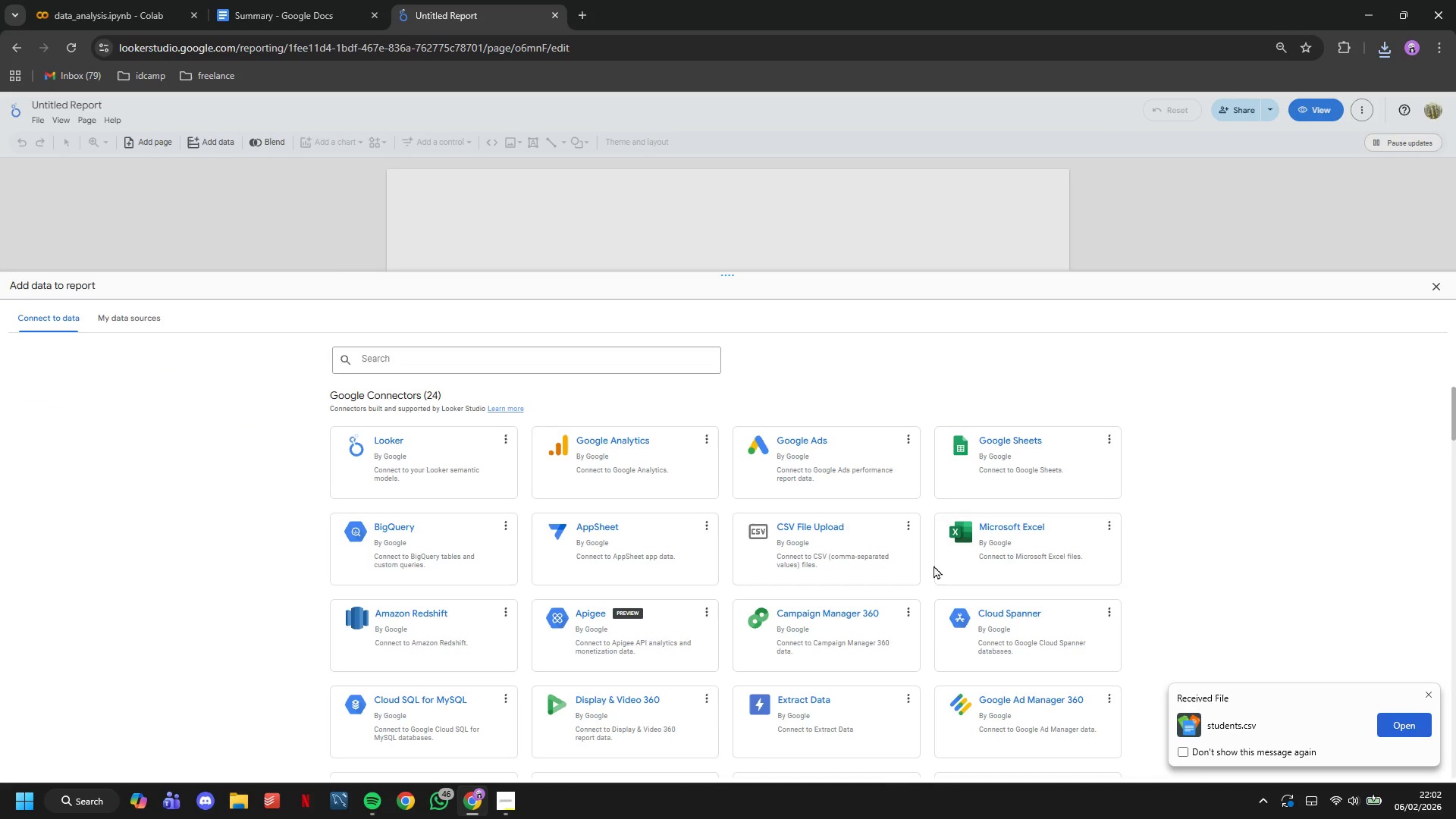 
left_click([851, 572])
 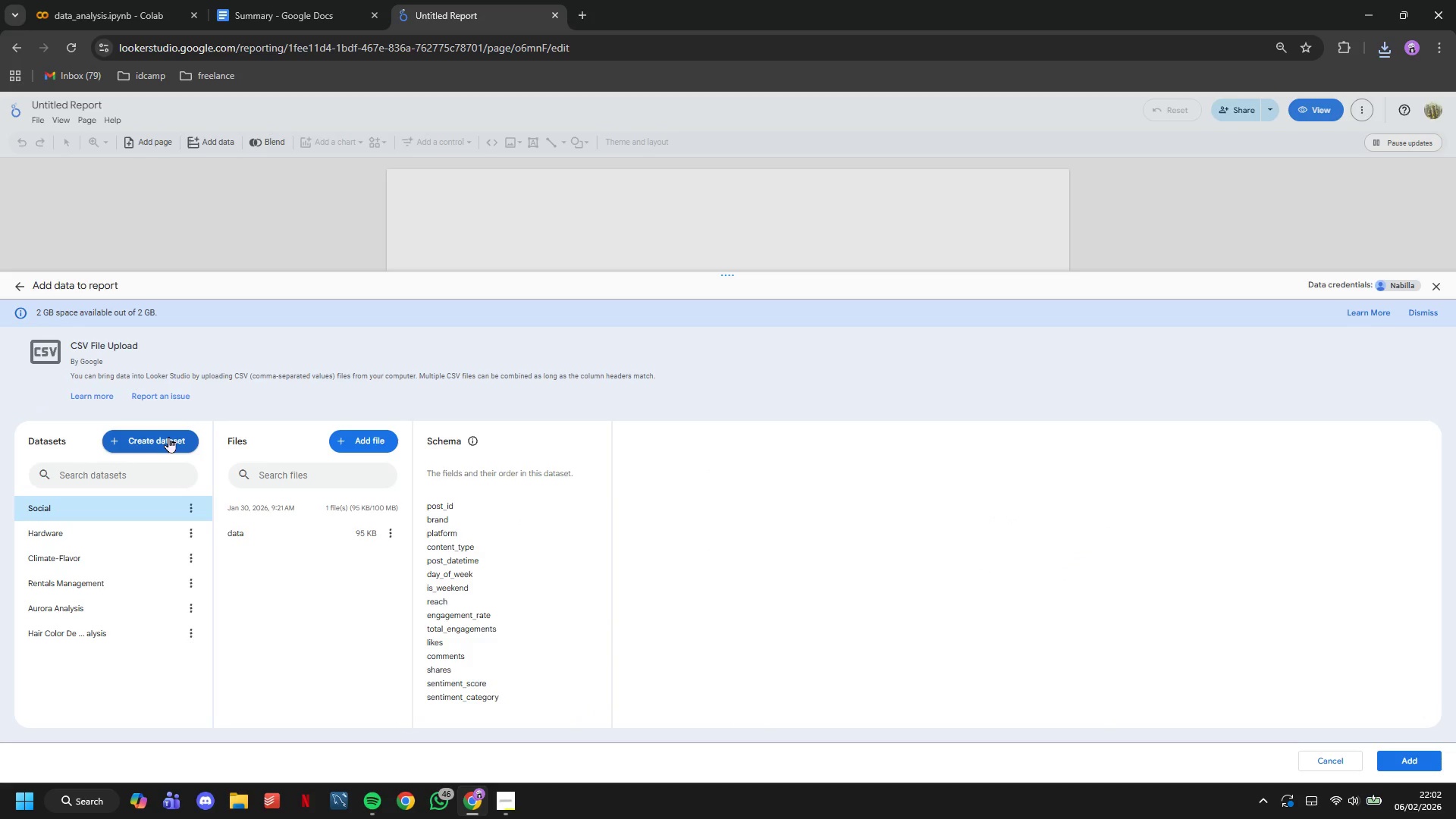 
wait(5.38)
 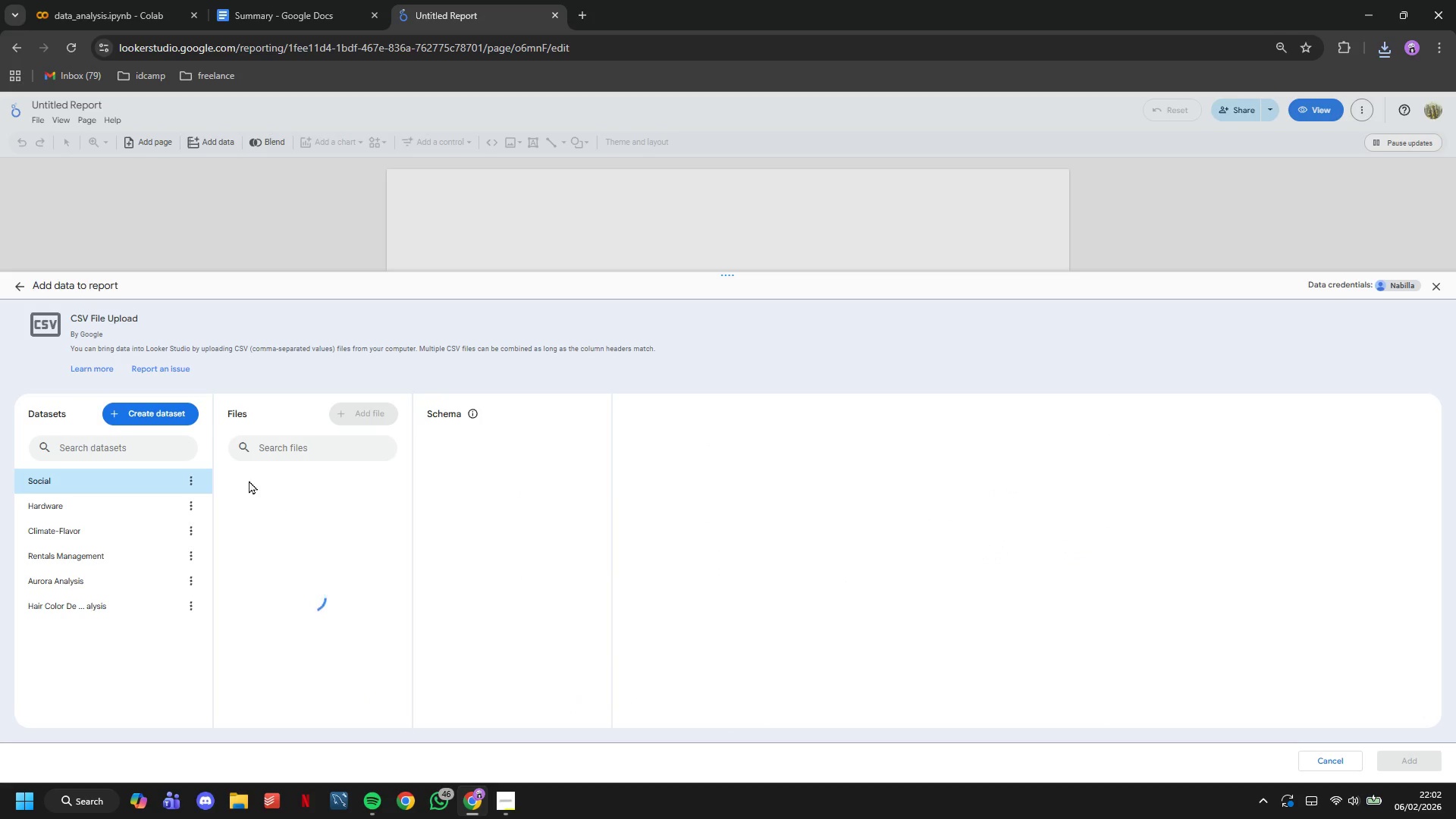 
left_click([168, 437])
 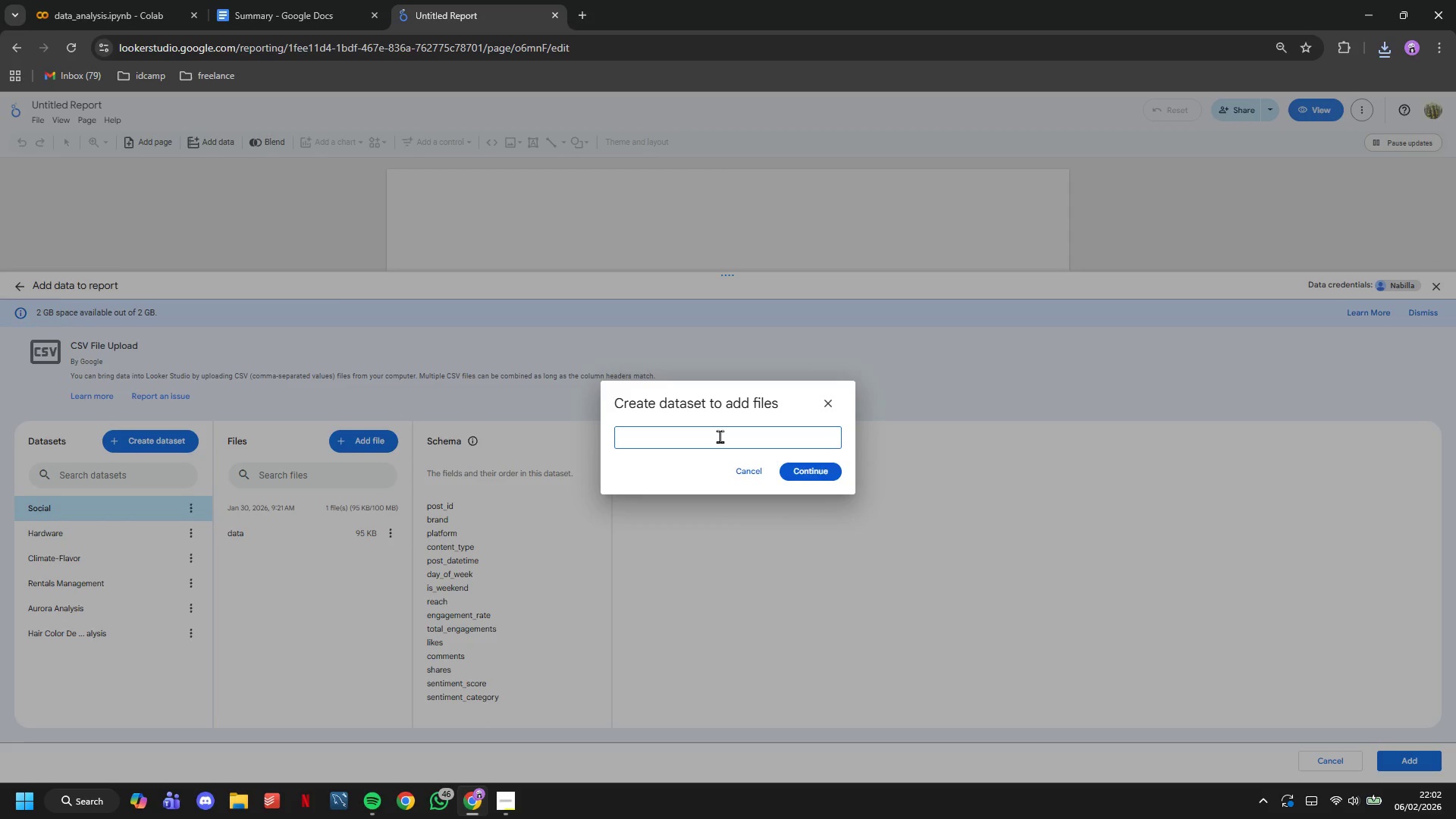 
key(CapsLock)
 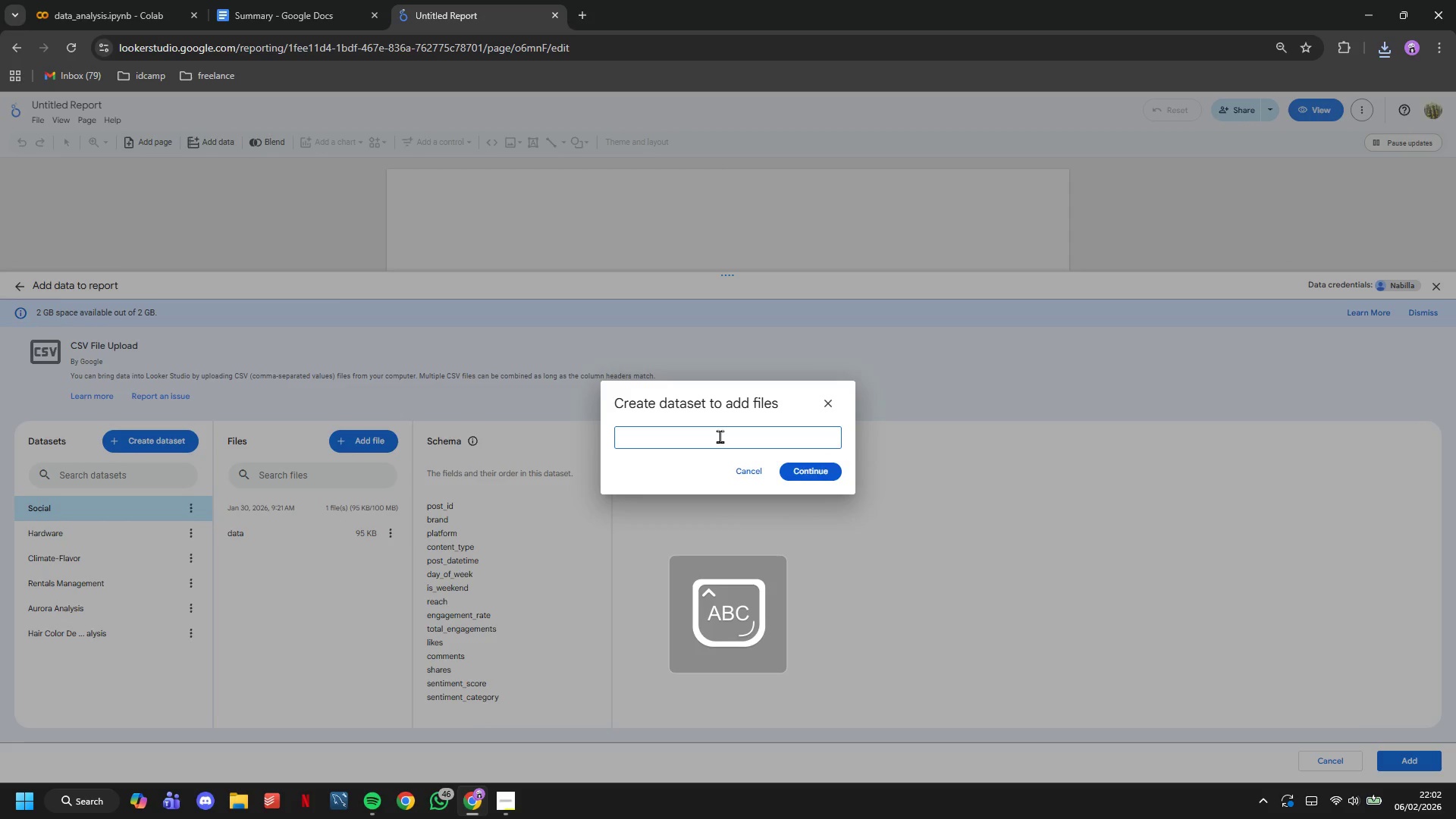 
key(D)
 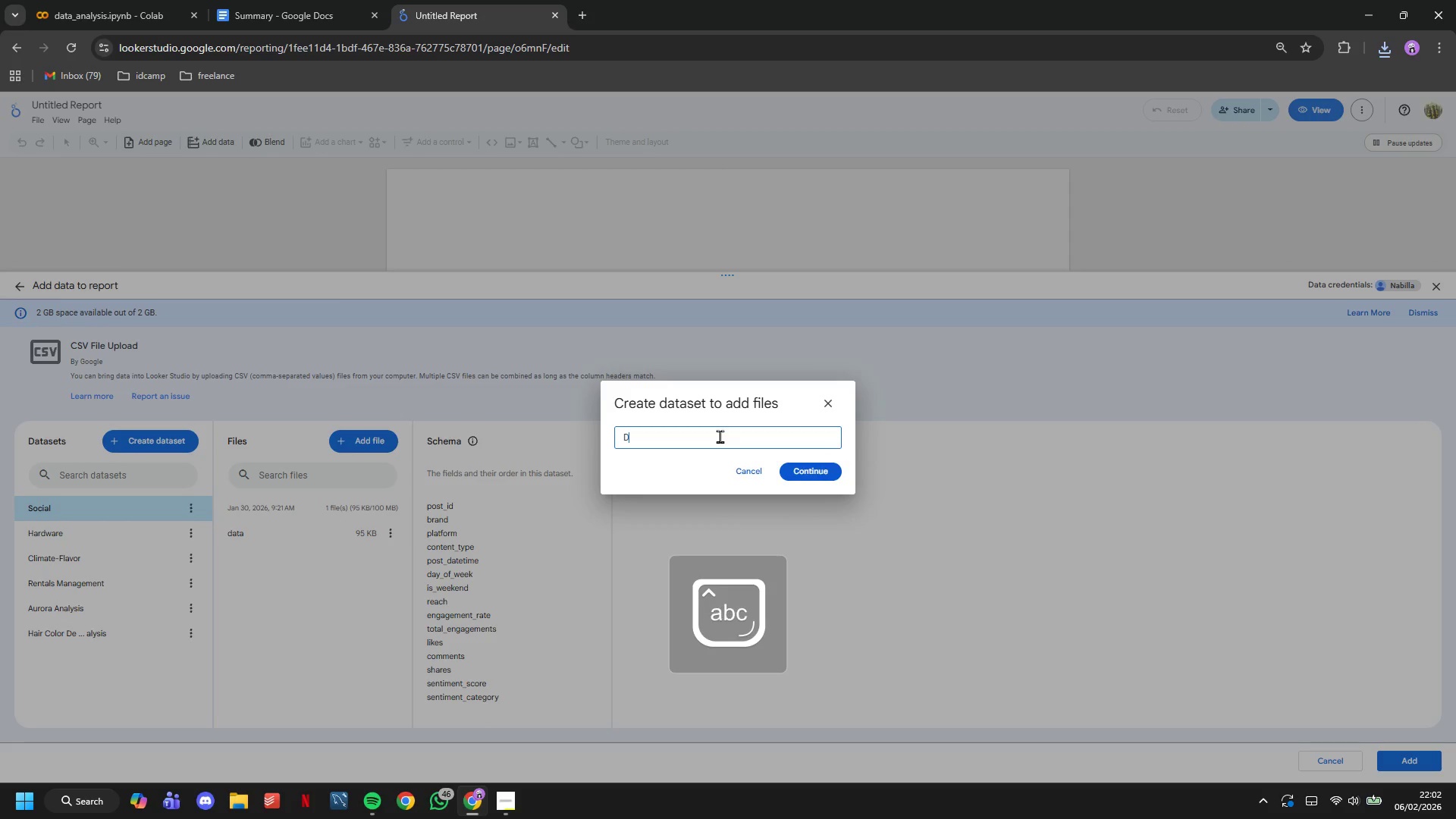 
key(CapsLock)
 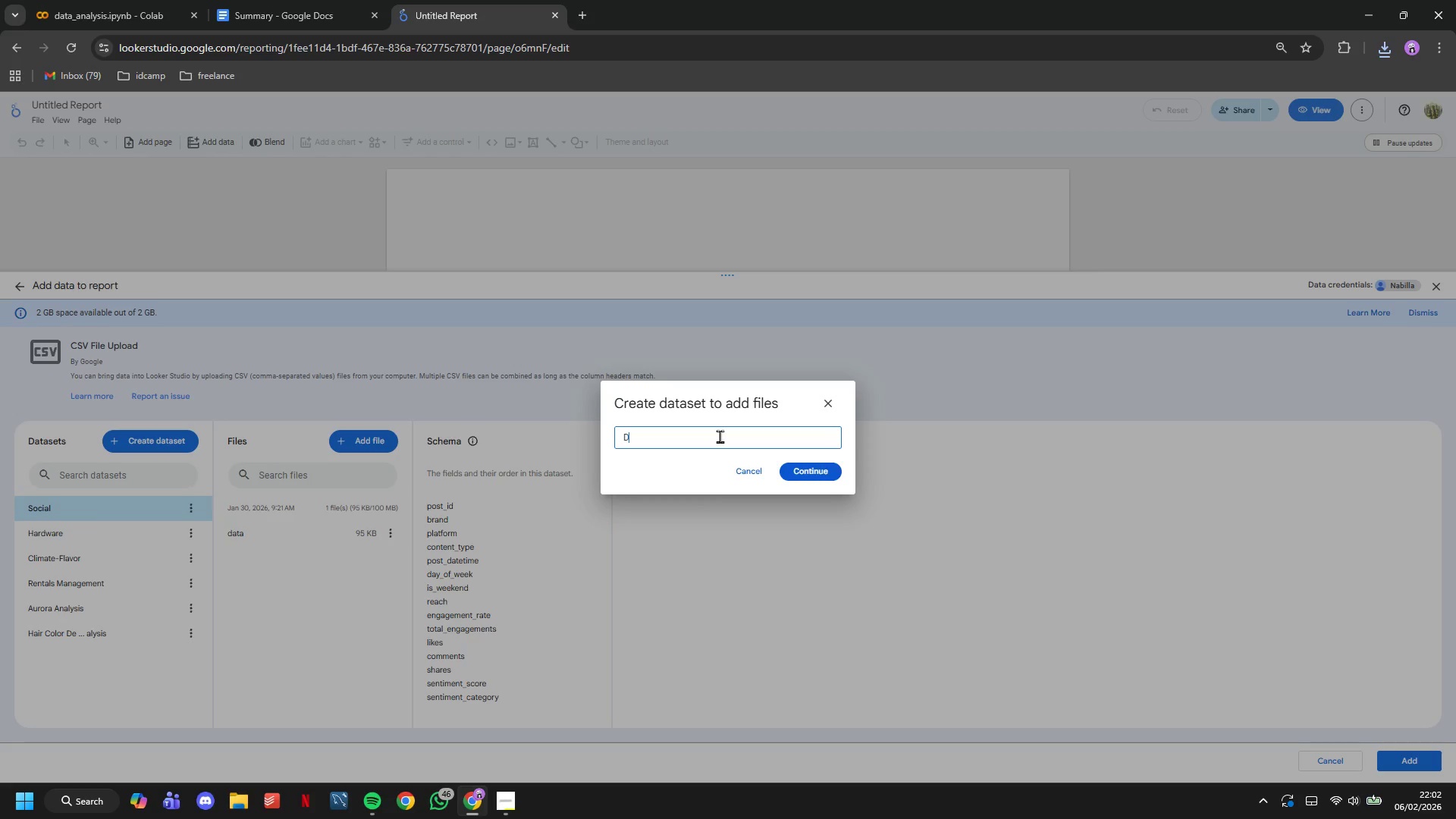 
wait(9.19)
 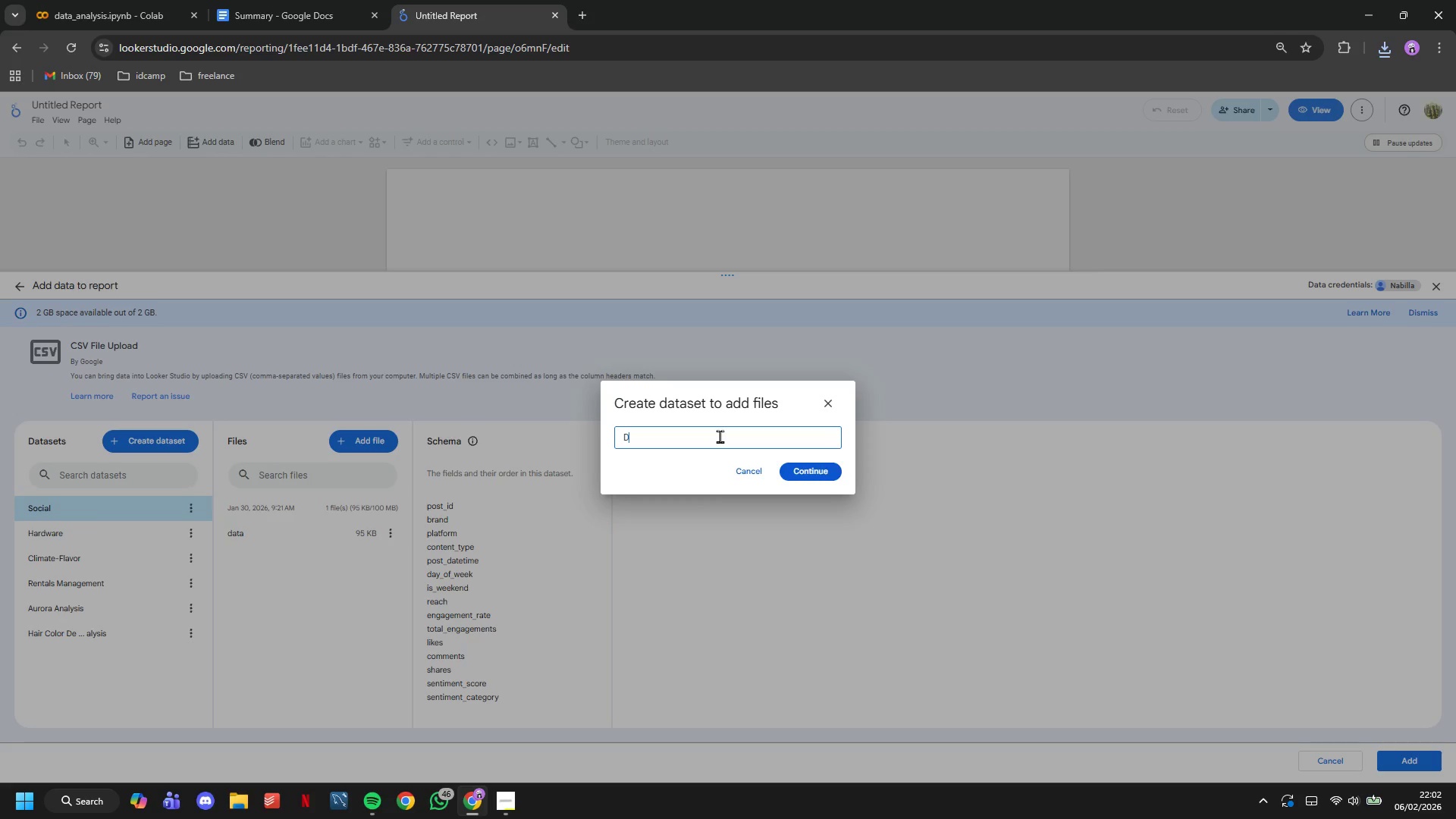 
left_click([504, 808])